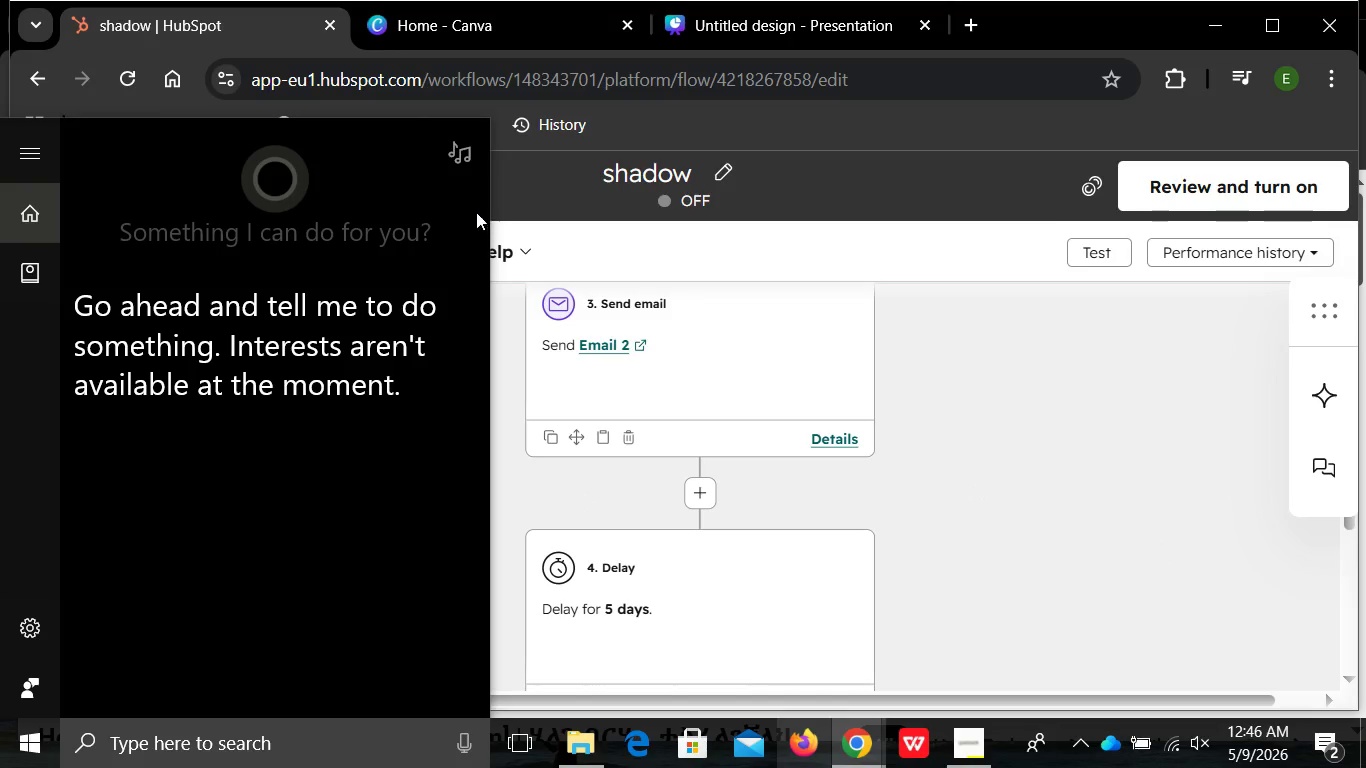 
left_click([996, 488])
 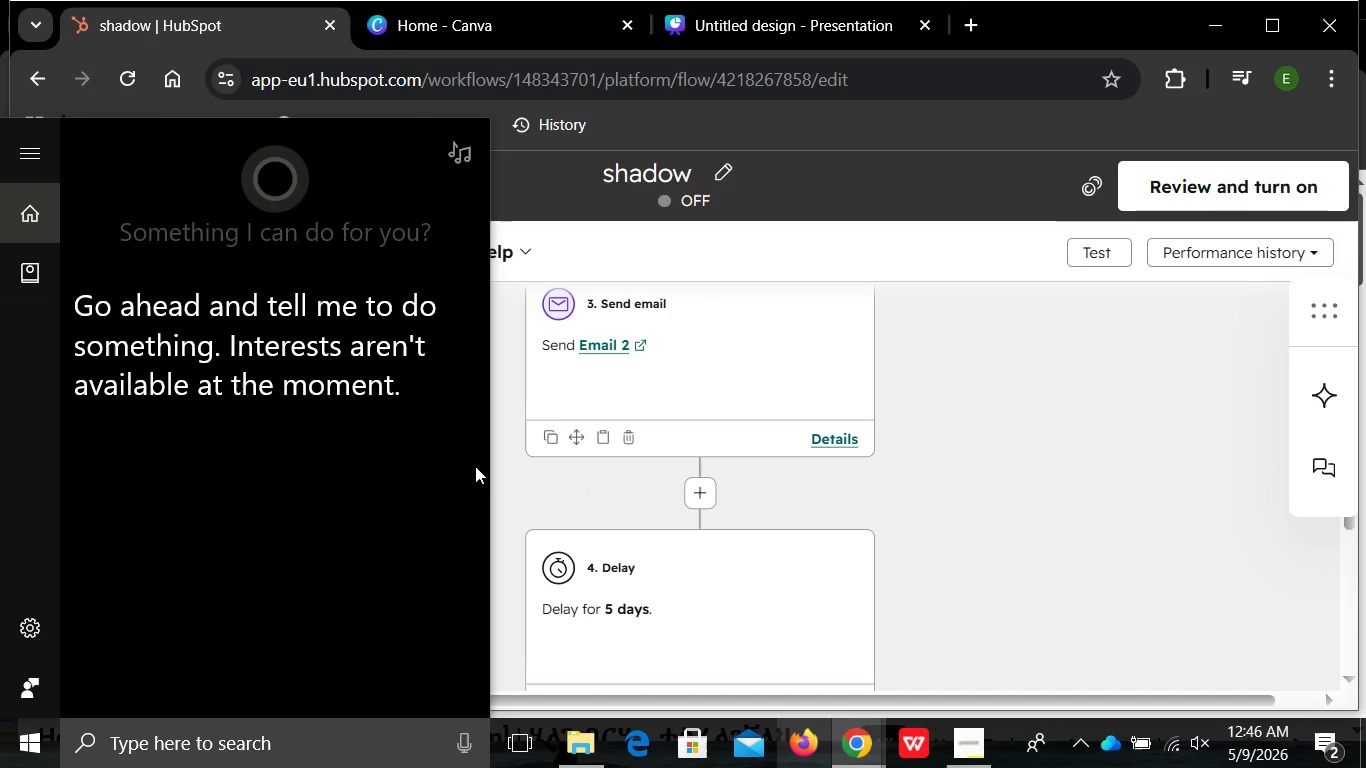 
left_click([535, 175])
 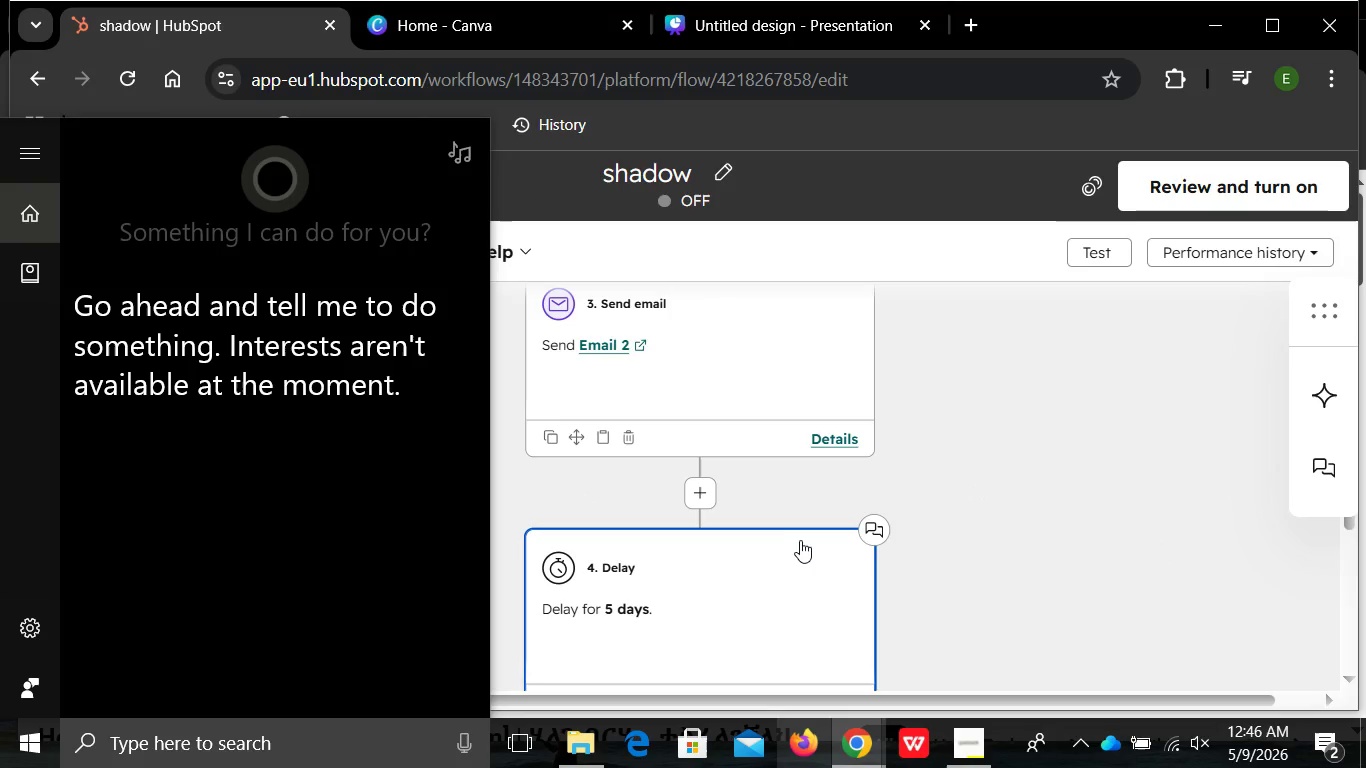 
hold_key(key=ShiftLeft, duration=0.44)
 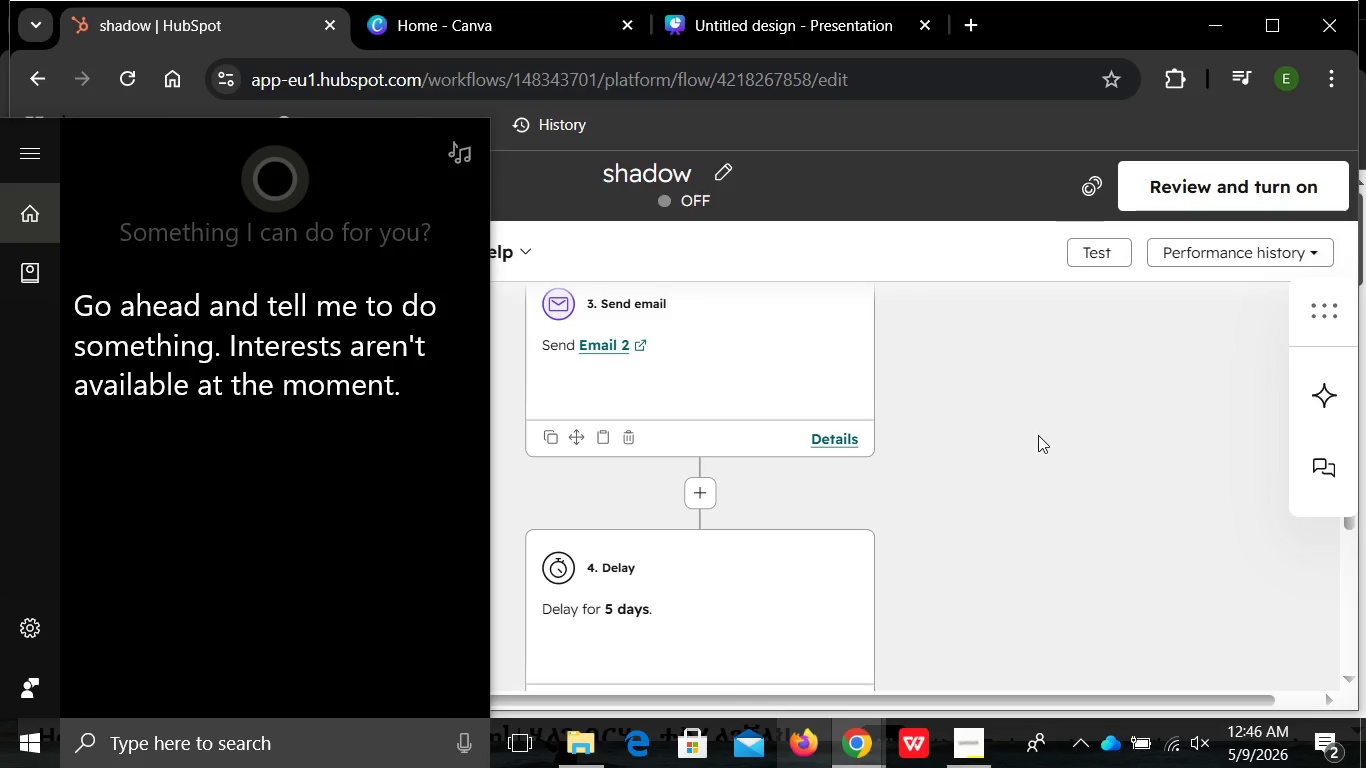 
hold_key(key=S, duration=0.45)
 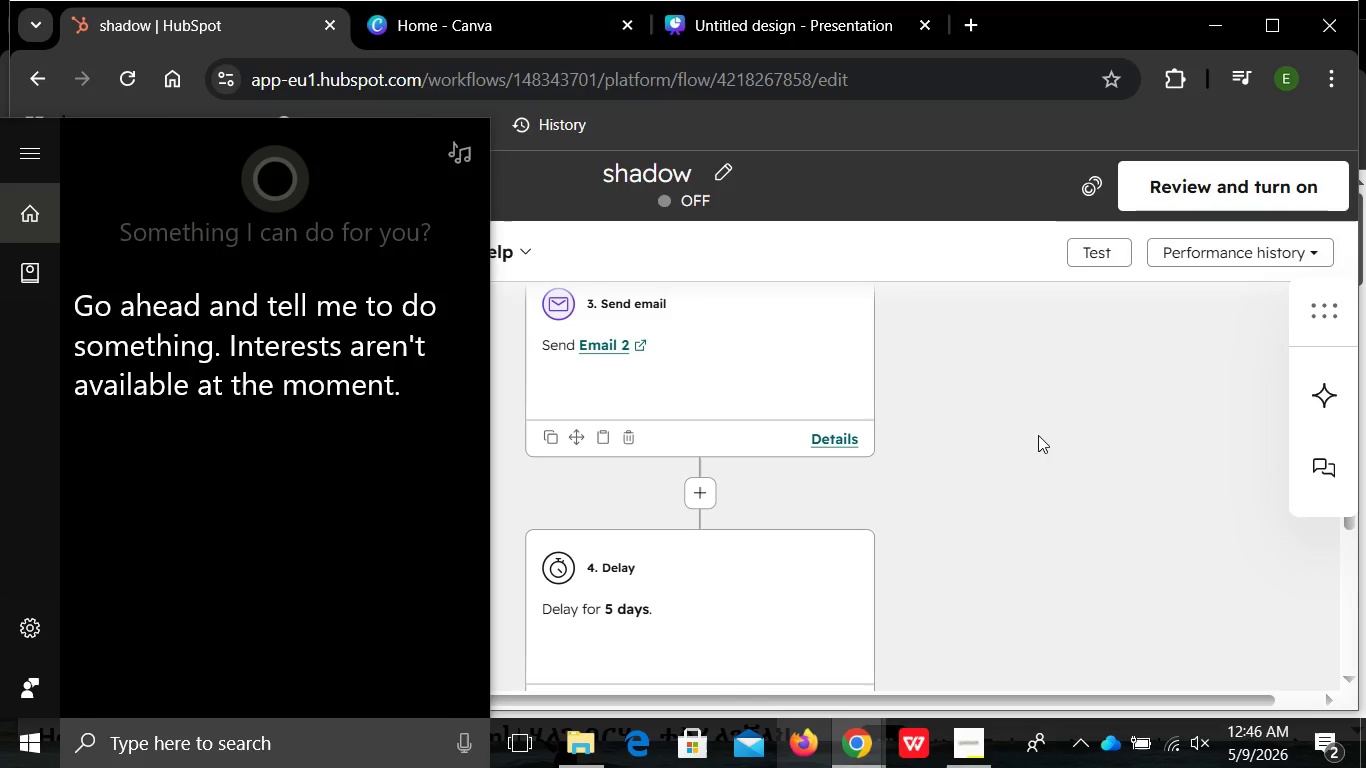 
hold_key(key=MetaLeft, duration=0.39)
 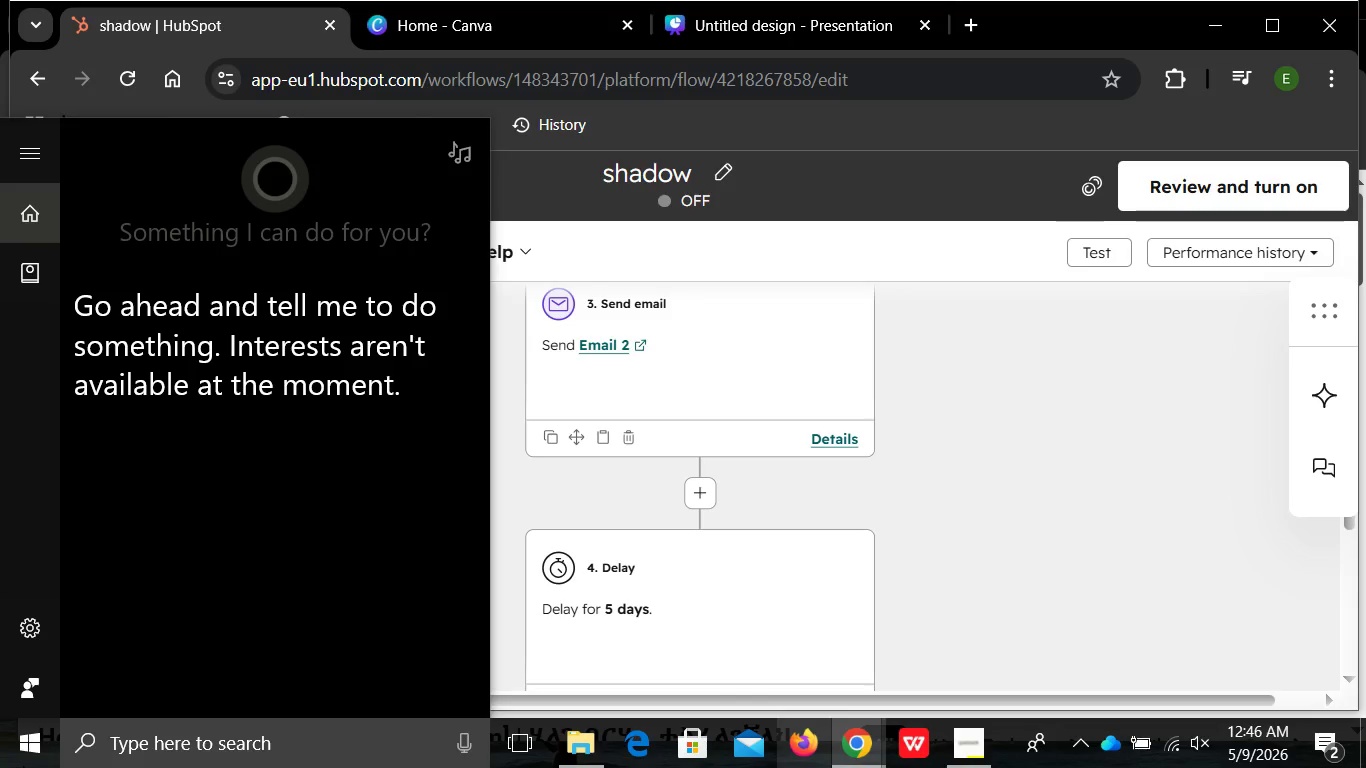 
left_click([1038, 435])
 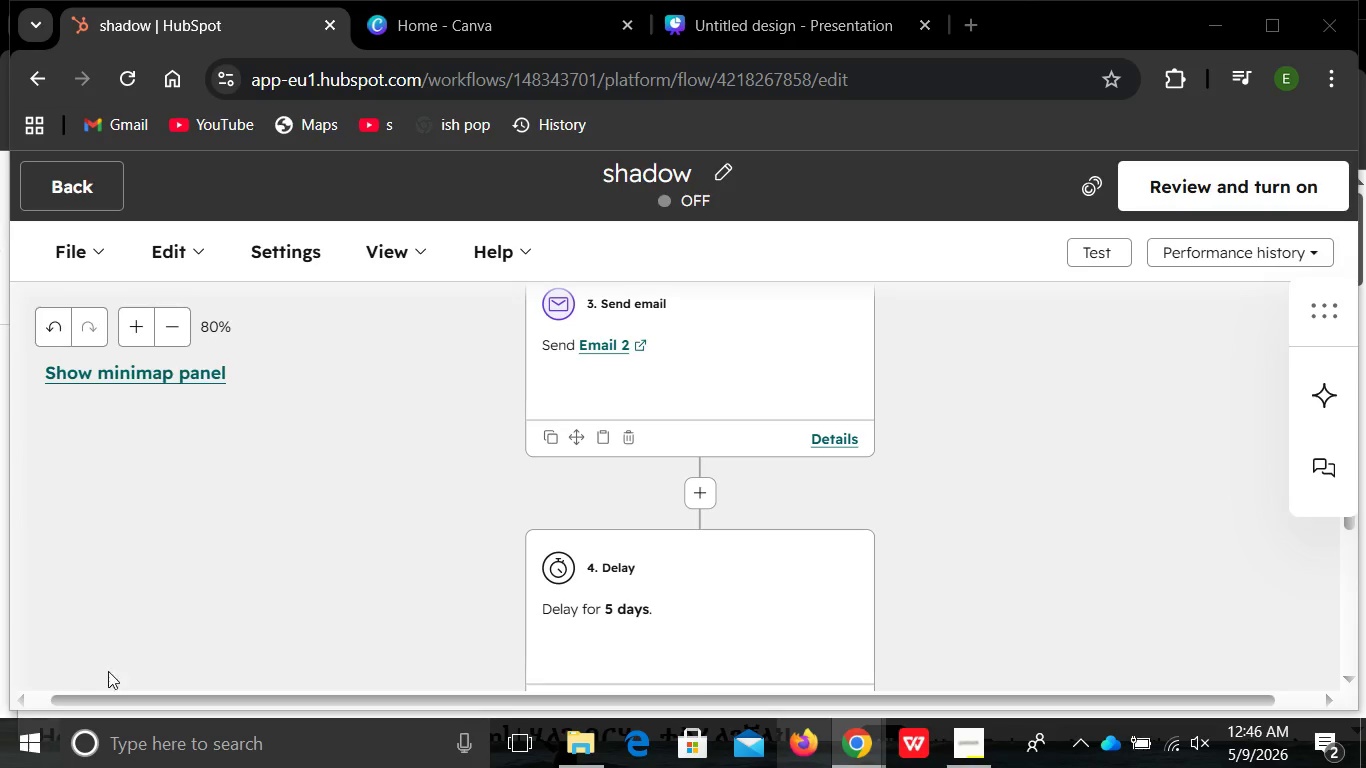 
left_click([21, 749])
 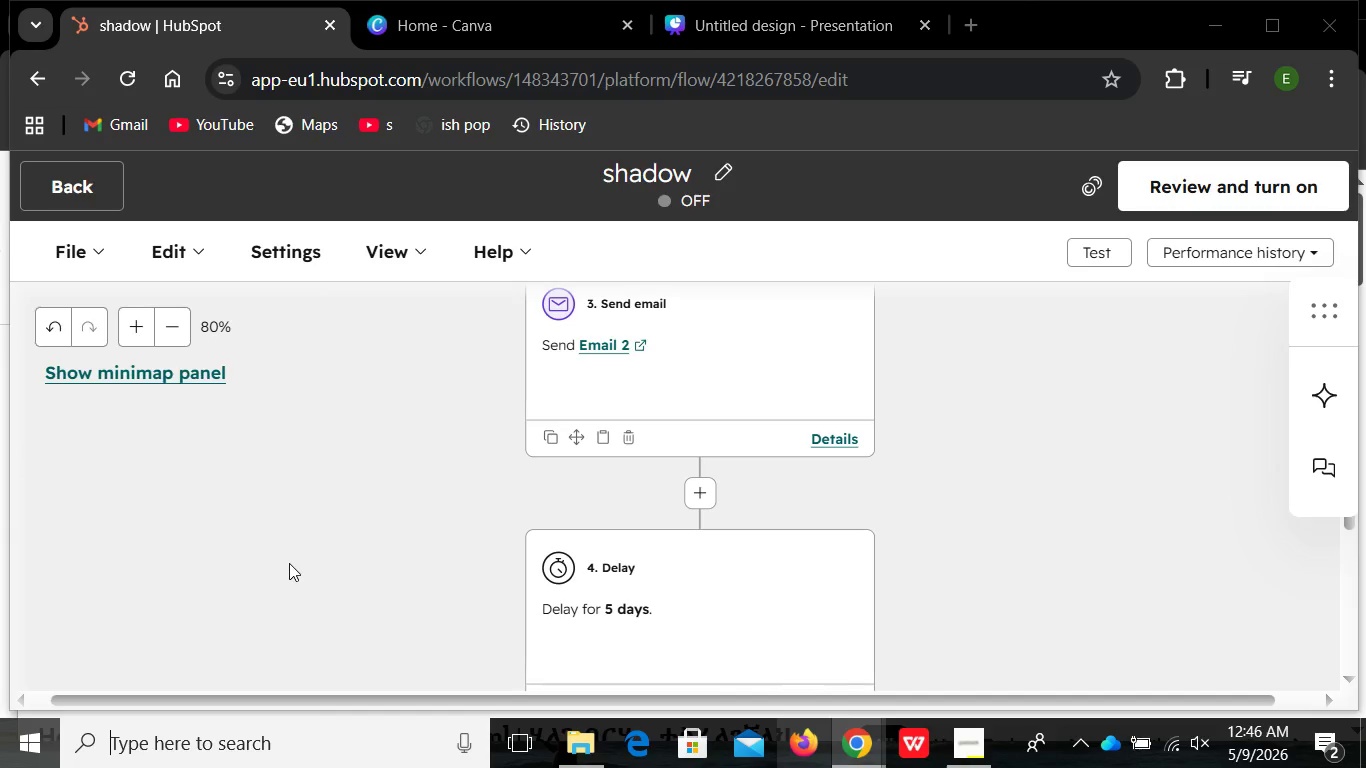 
hold_key(key=S, duration=0.55)
 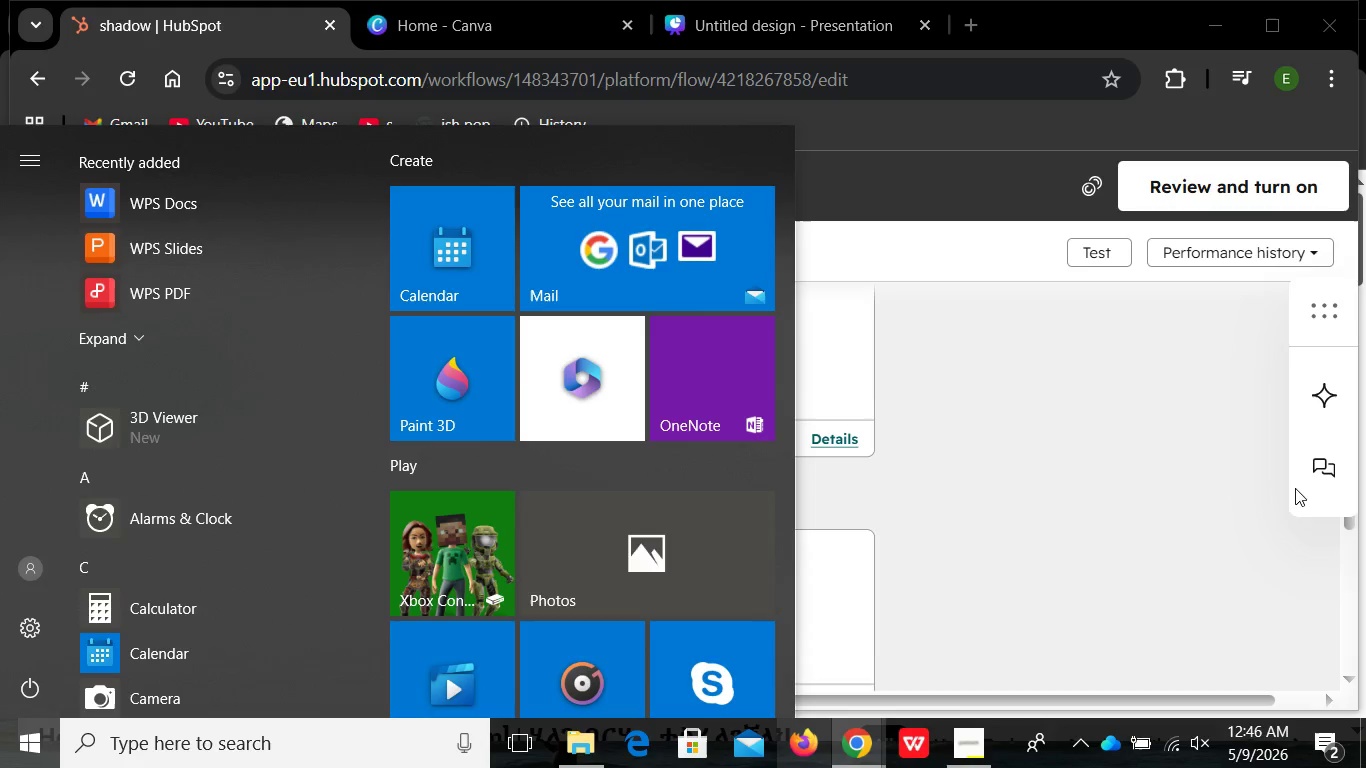 
hold_key(key=ShiftLeft, duration=0.5)
 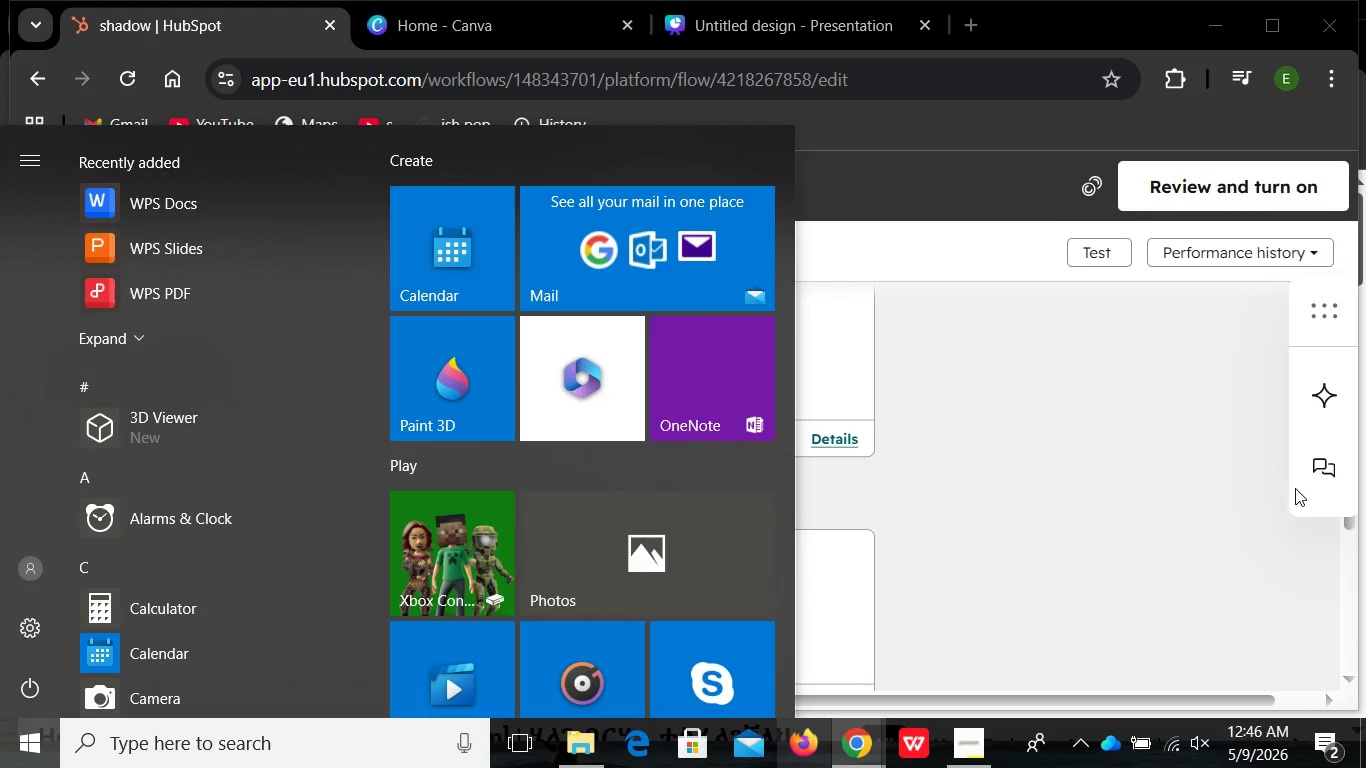 
hold_key(key=MetaLeft, duration=0.44)
 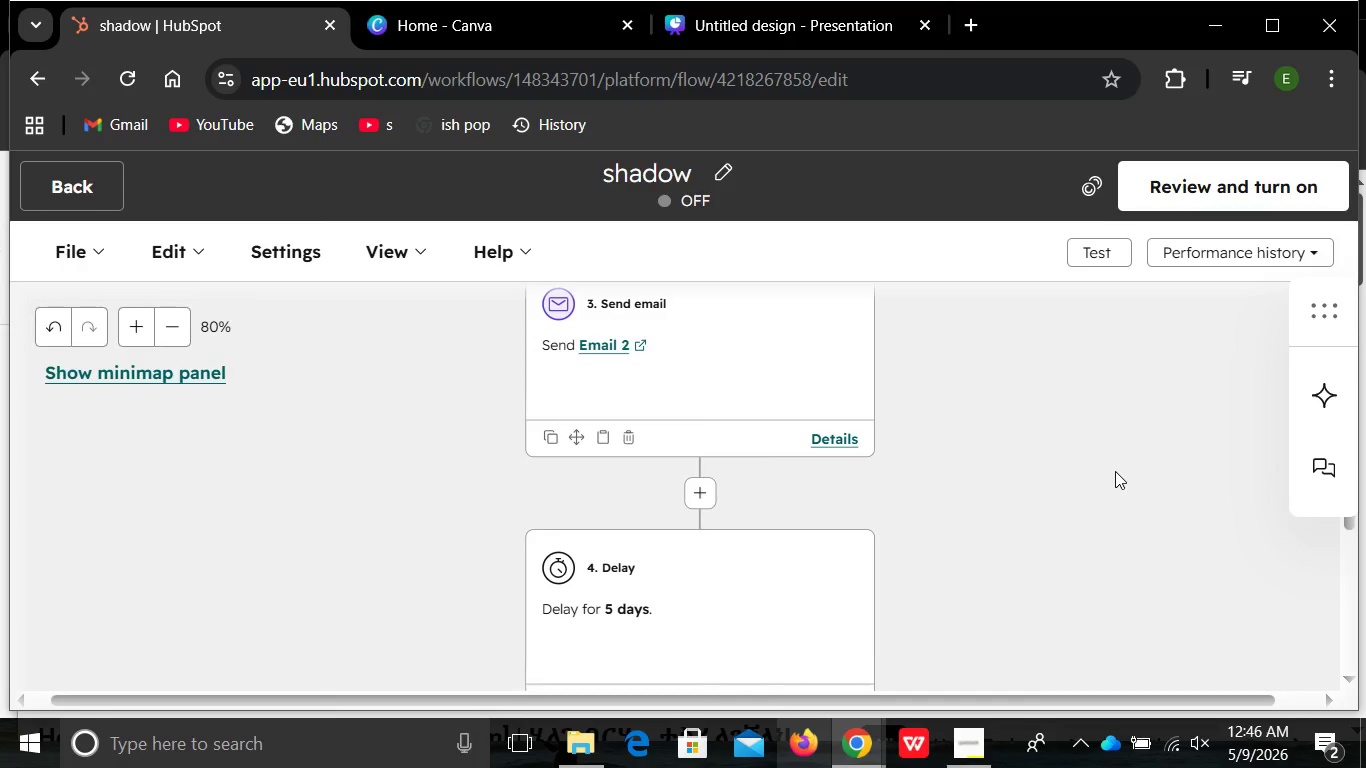 
left_click([1115, 471])
 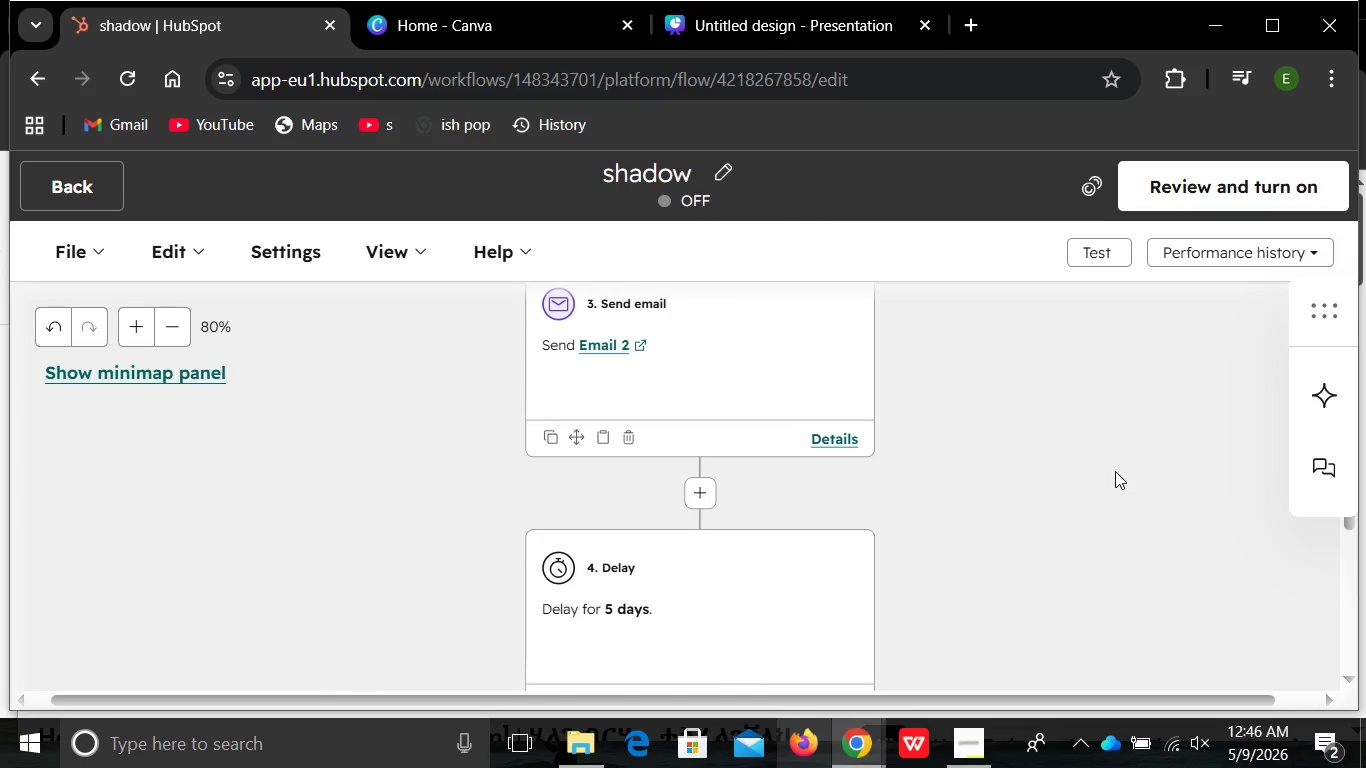 
hold_key(key=S, duration=0.55)
 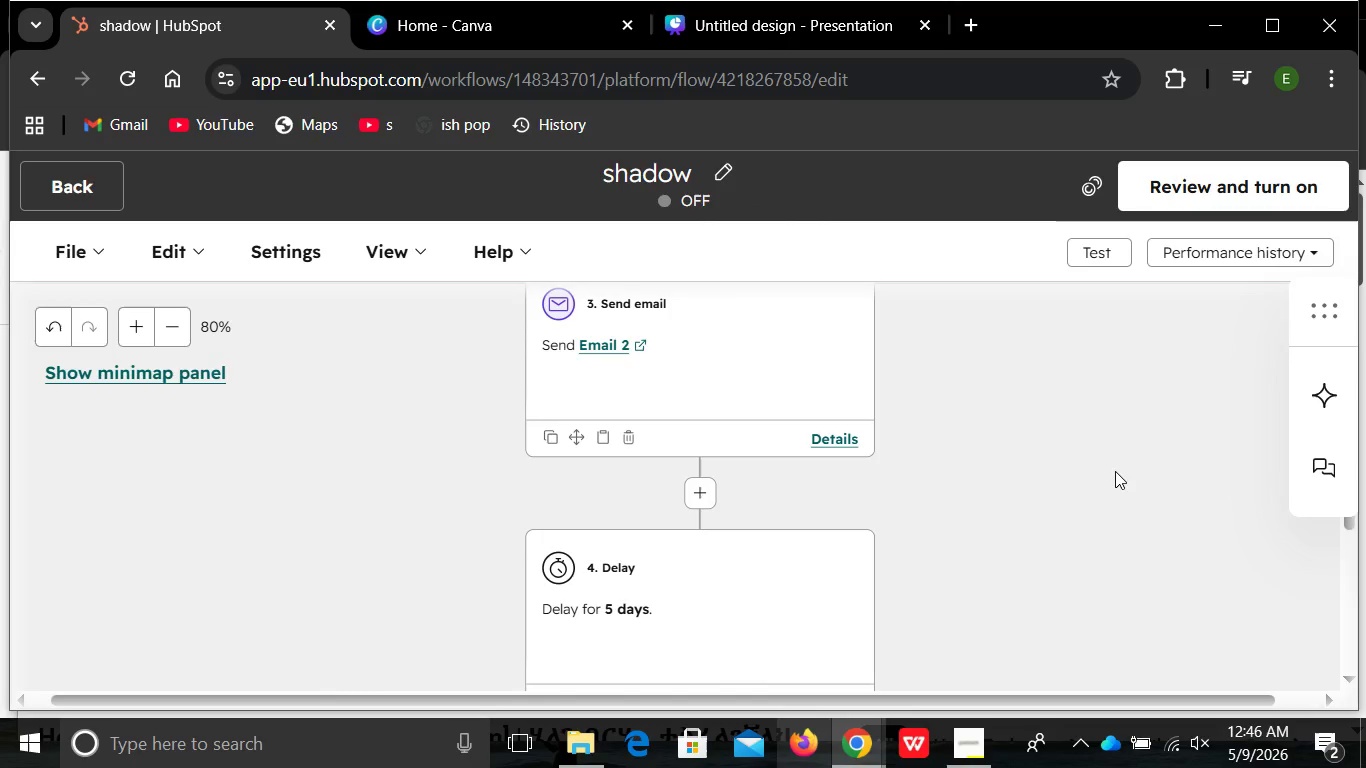 
hold_key(key=ShiftLeft, duration=0.55)
 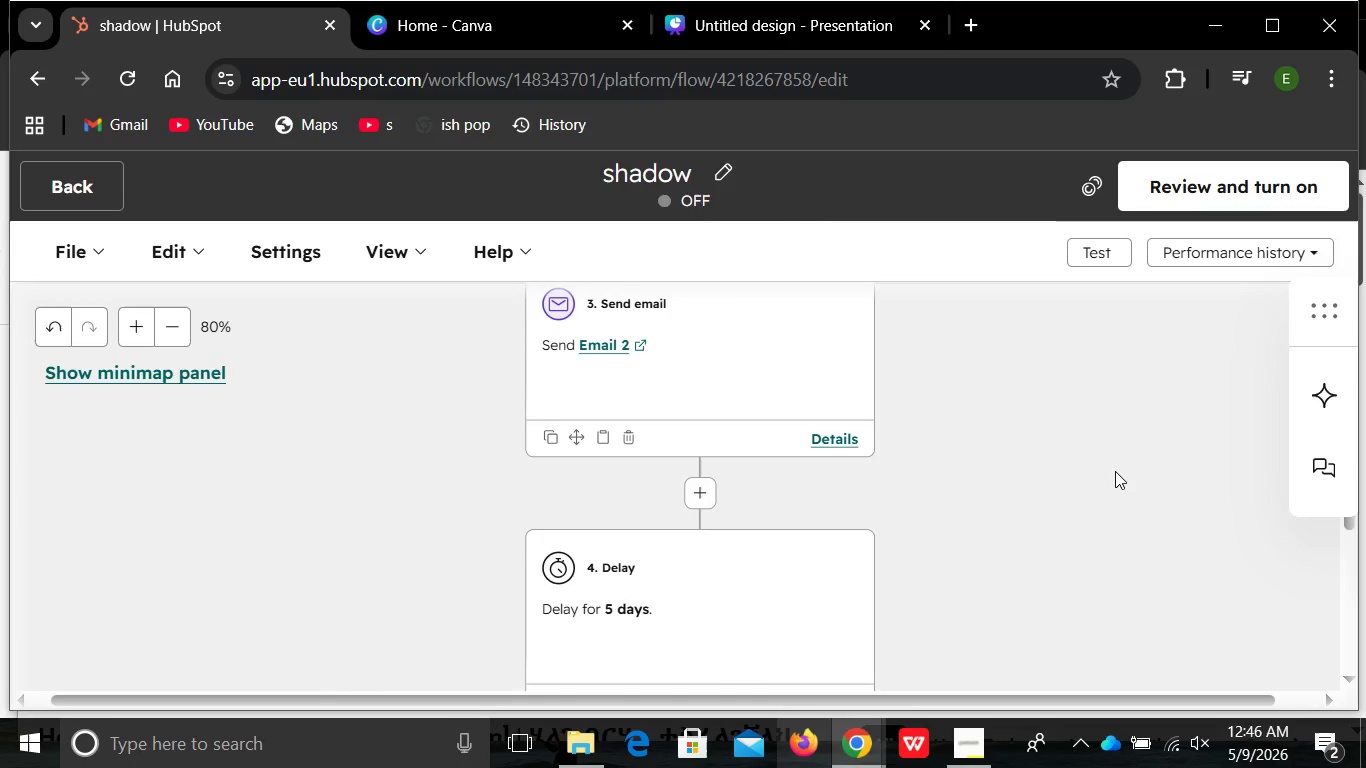 
hold_key(key=MetaLeft, duration=0.5)
 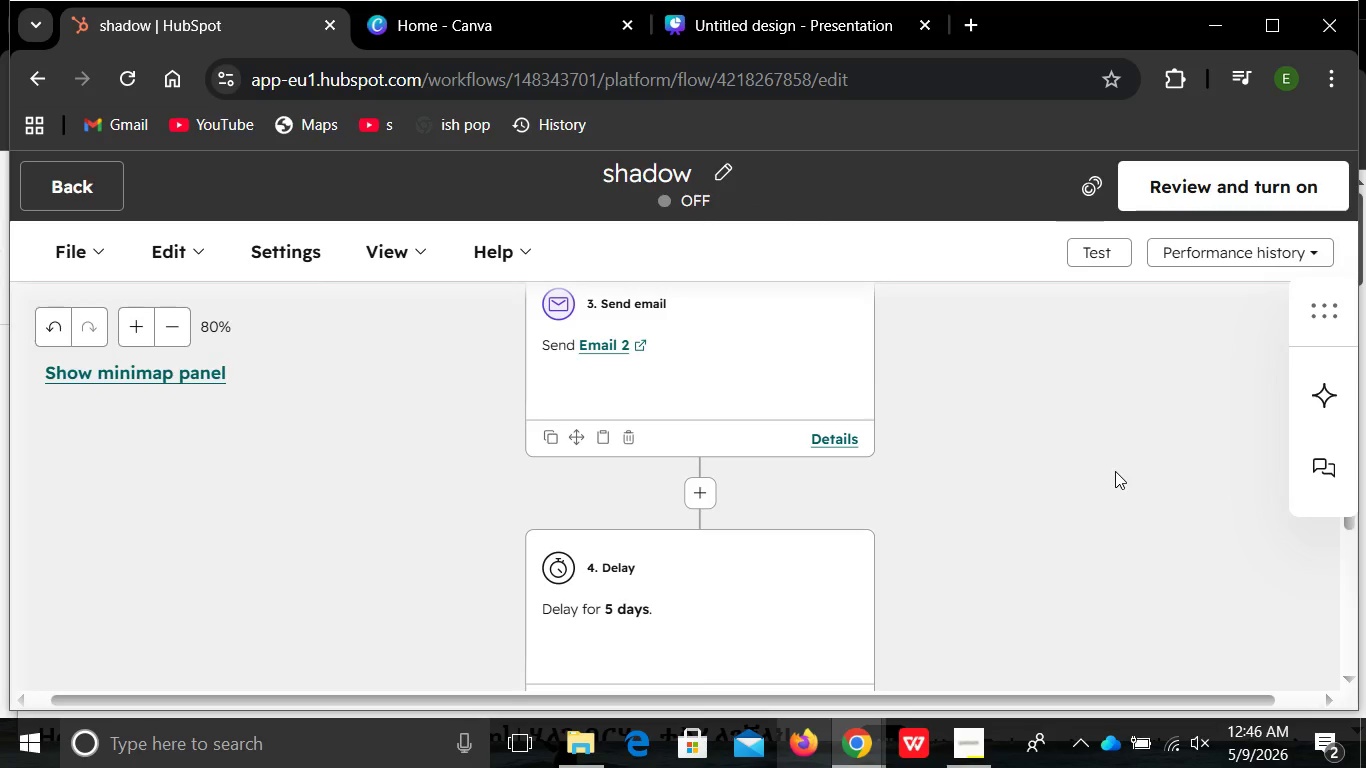 
wait(5.22)
 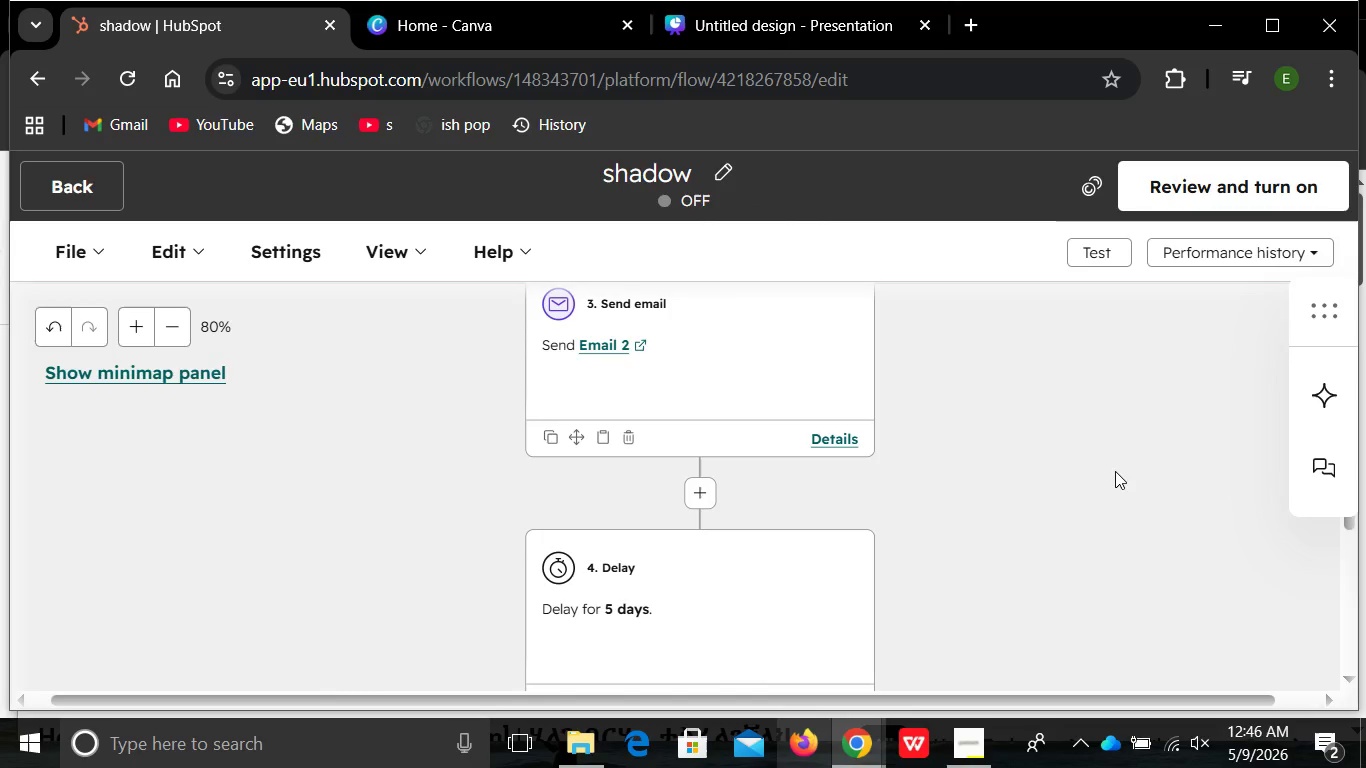 
hold_key(key=ShiftLeft, duration=1.03)
 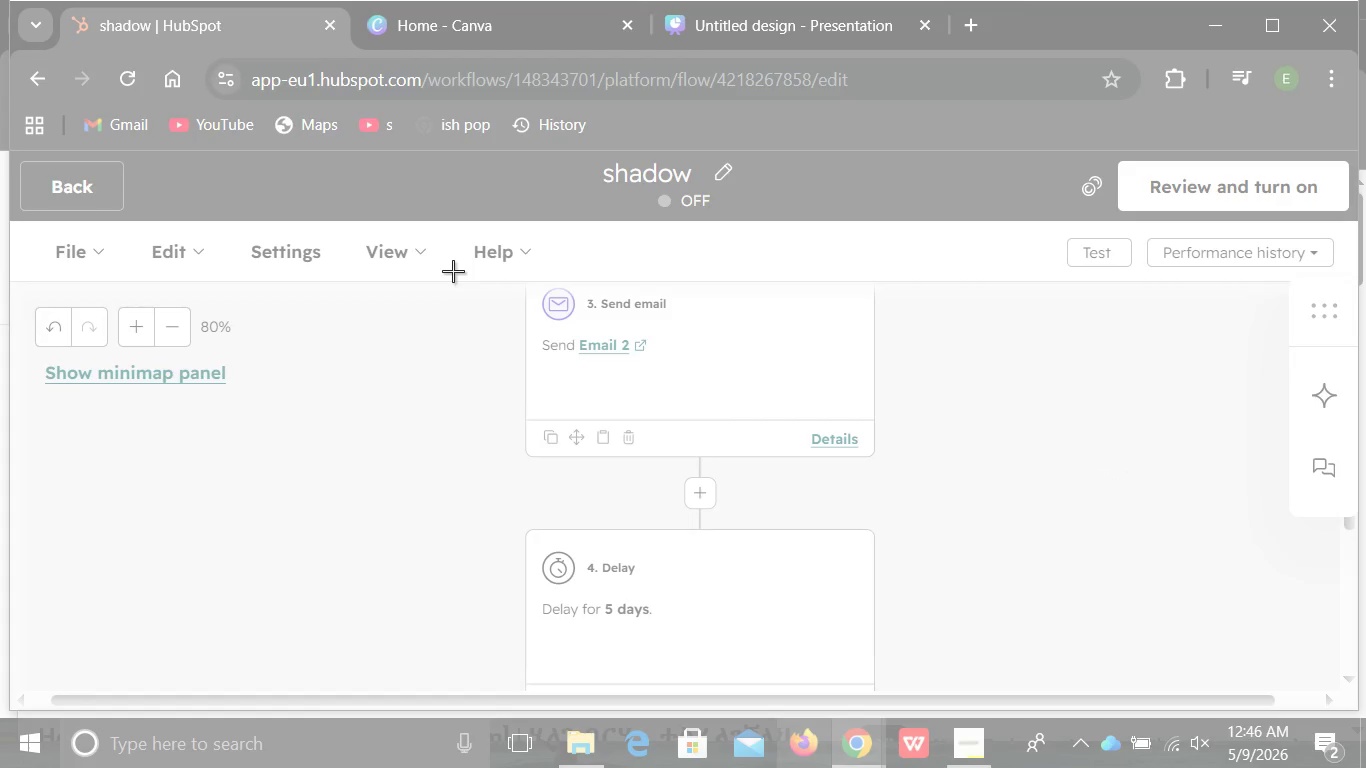 
hold_key(key=MetaLeft, duration=1.03)
 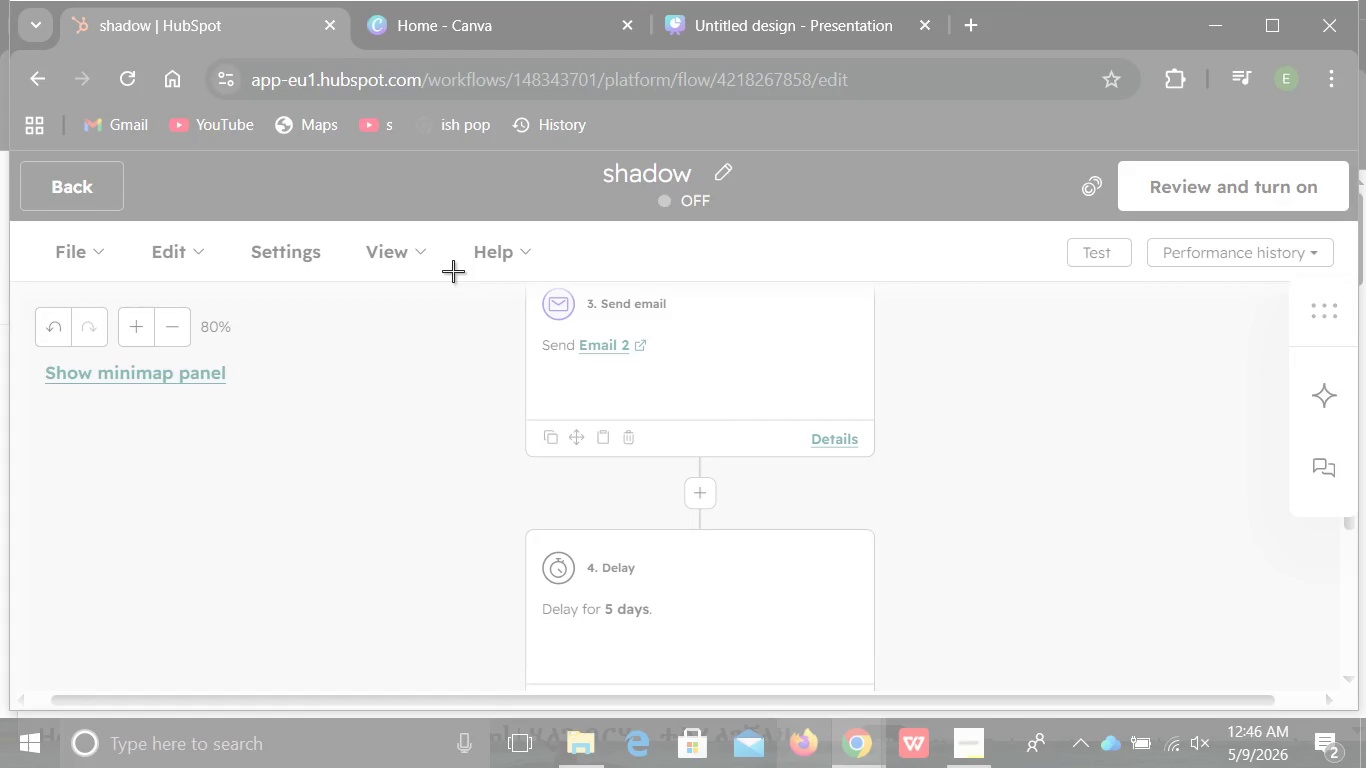 
hold_key(key=S, duration=1.02)
 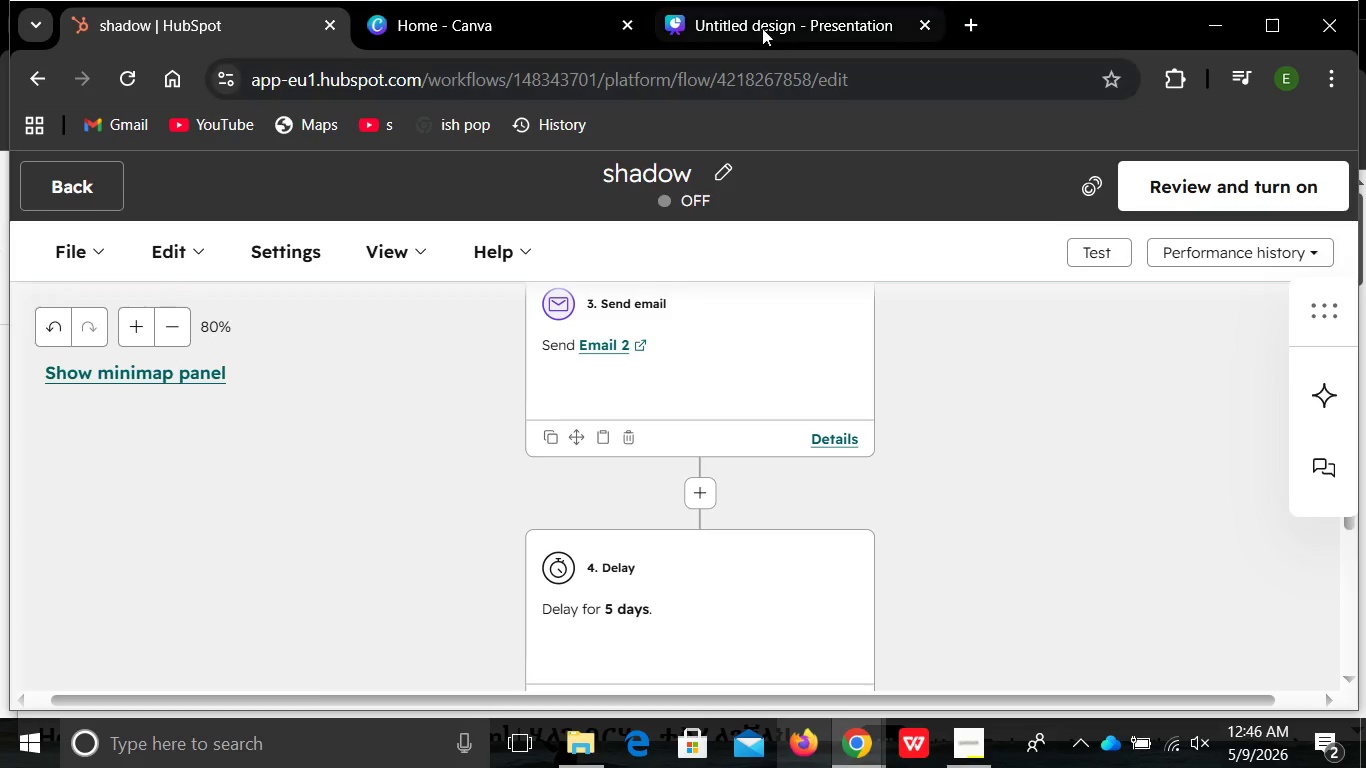 
left_click([761, 28])
 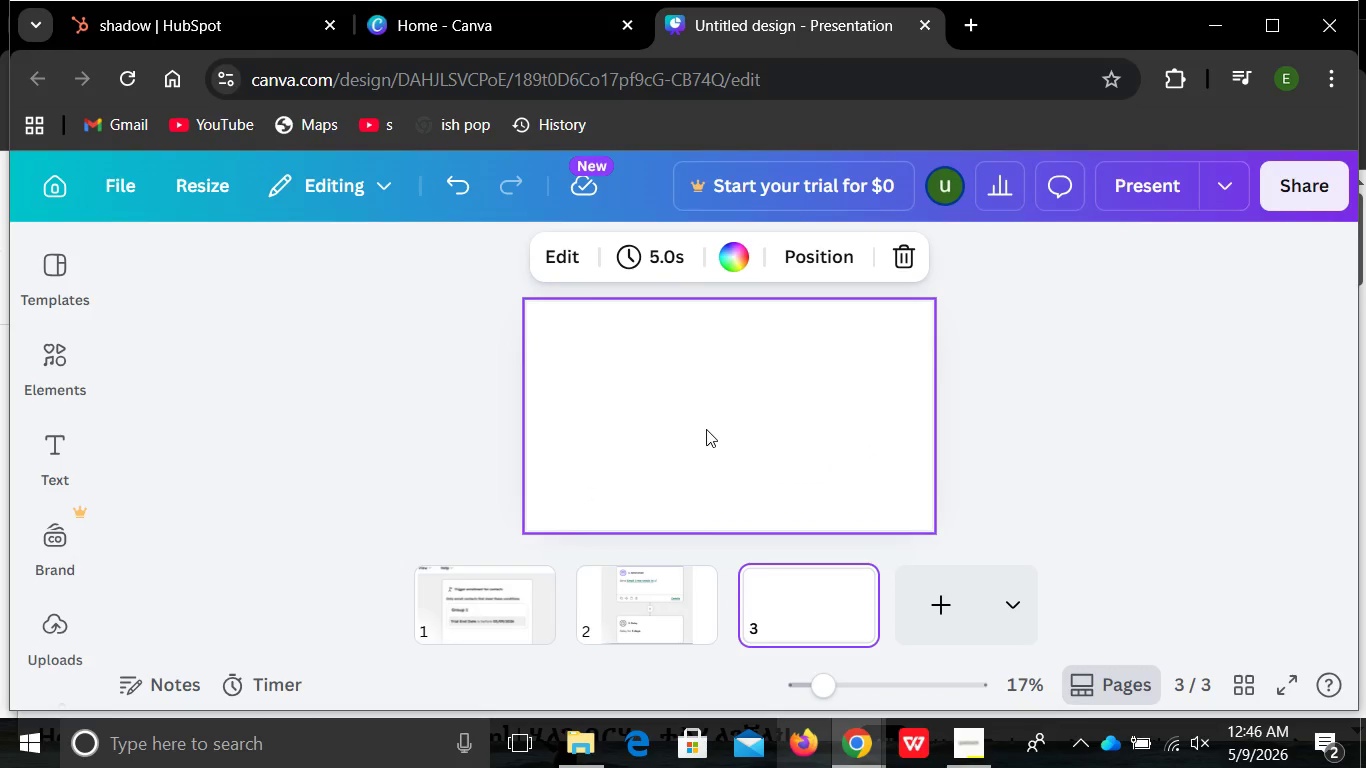 
key(Control+V)
 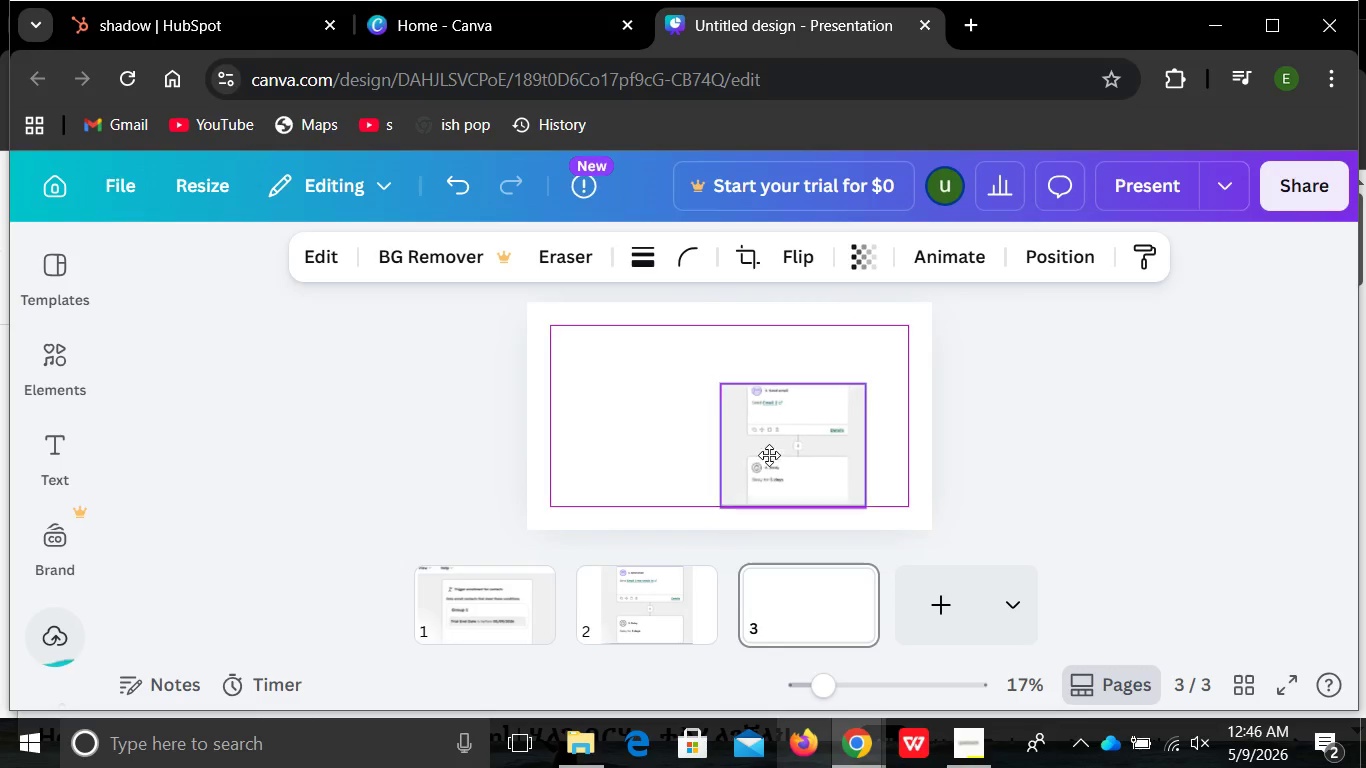 
left_click_drag(start_coordinate=[706, 429], to_coordinate=[701, 425])
 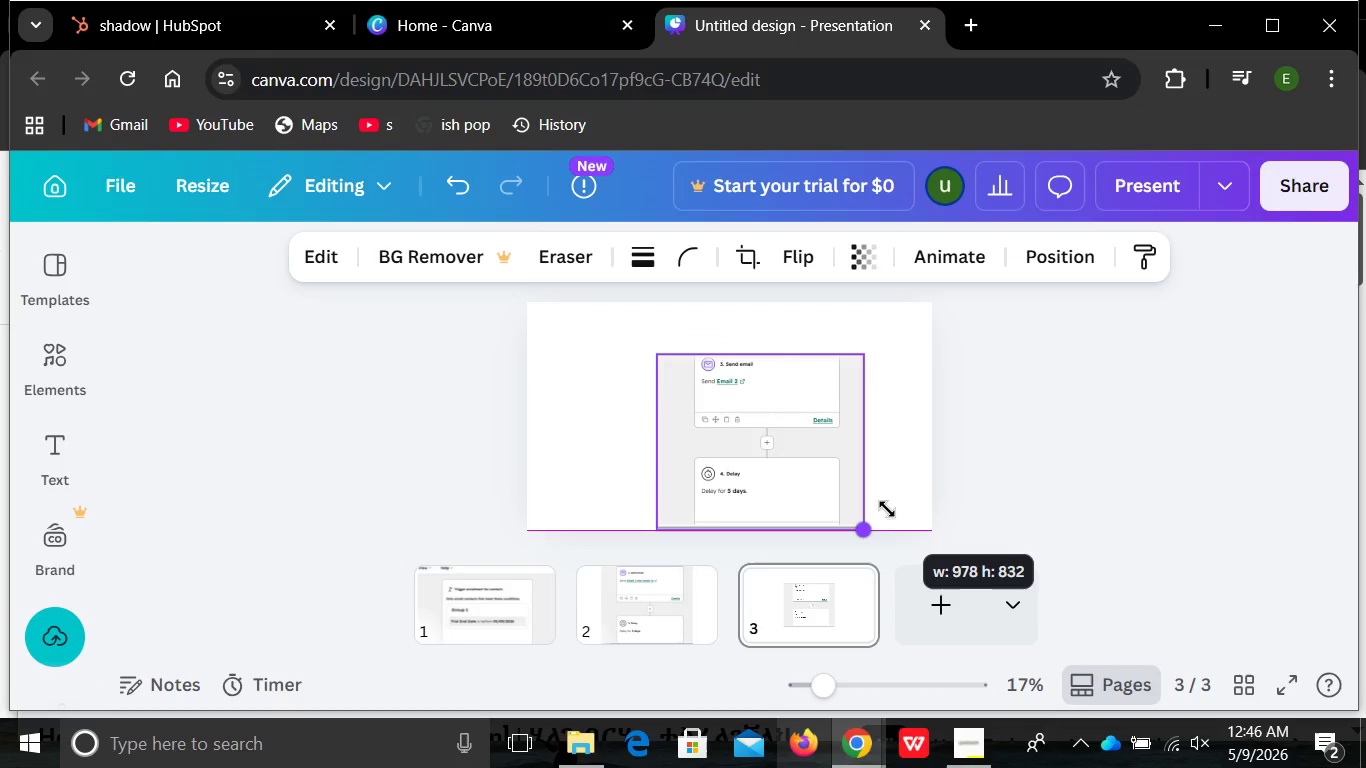 
left_click_drag(start_coordinate=[804, 480], to_coordinate=[888, 509])
 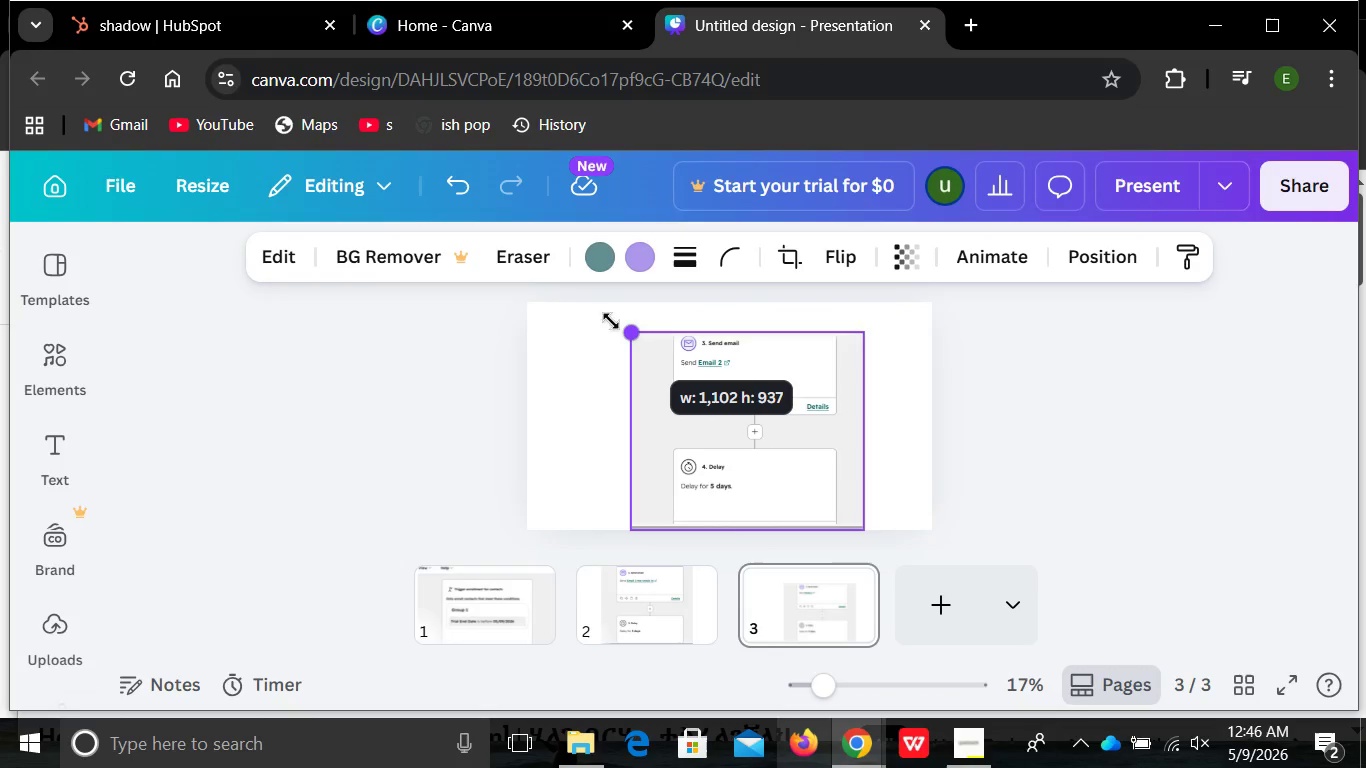 
left_click_drag(start_coordinate=[661, 353], to_coordinate=[575, 302])
 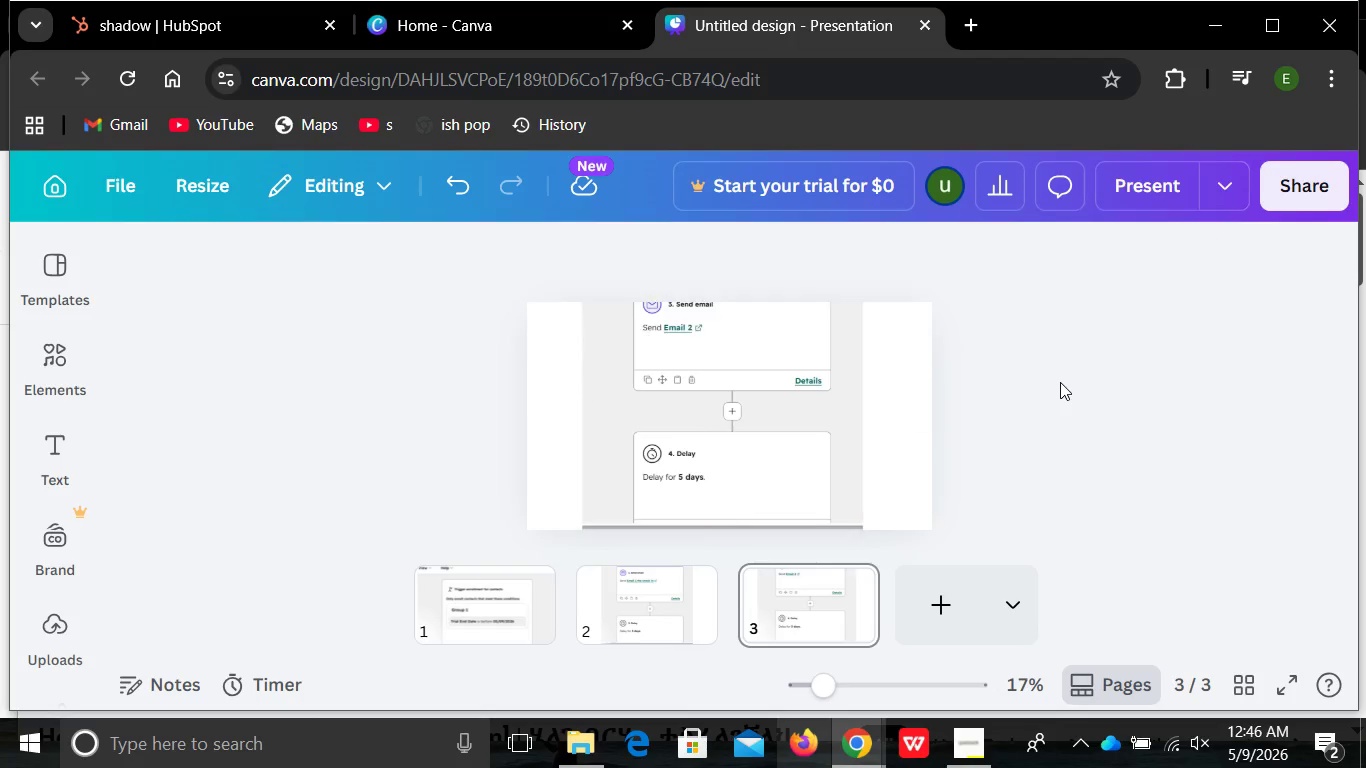 
left_click([1060, 382])
 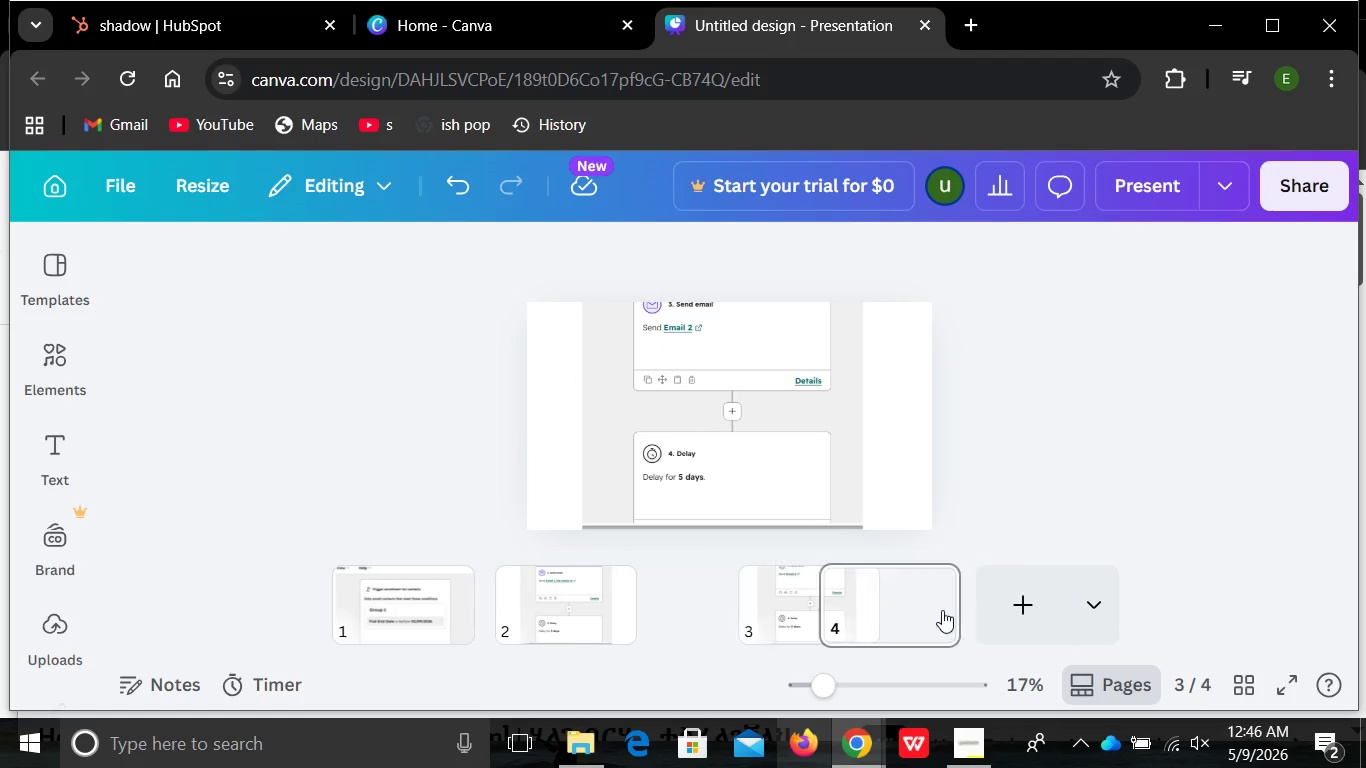 
left_click([942, 610])
 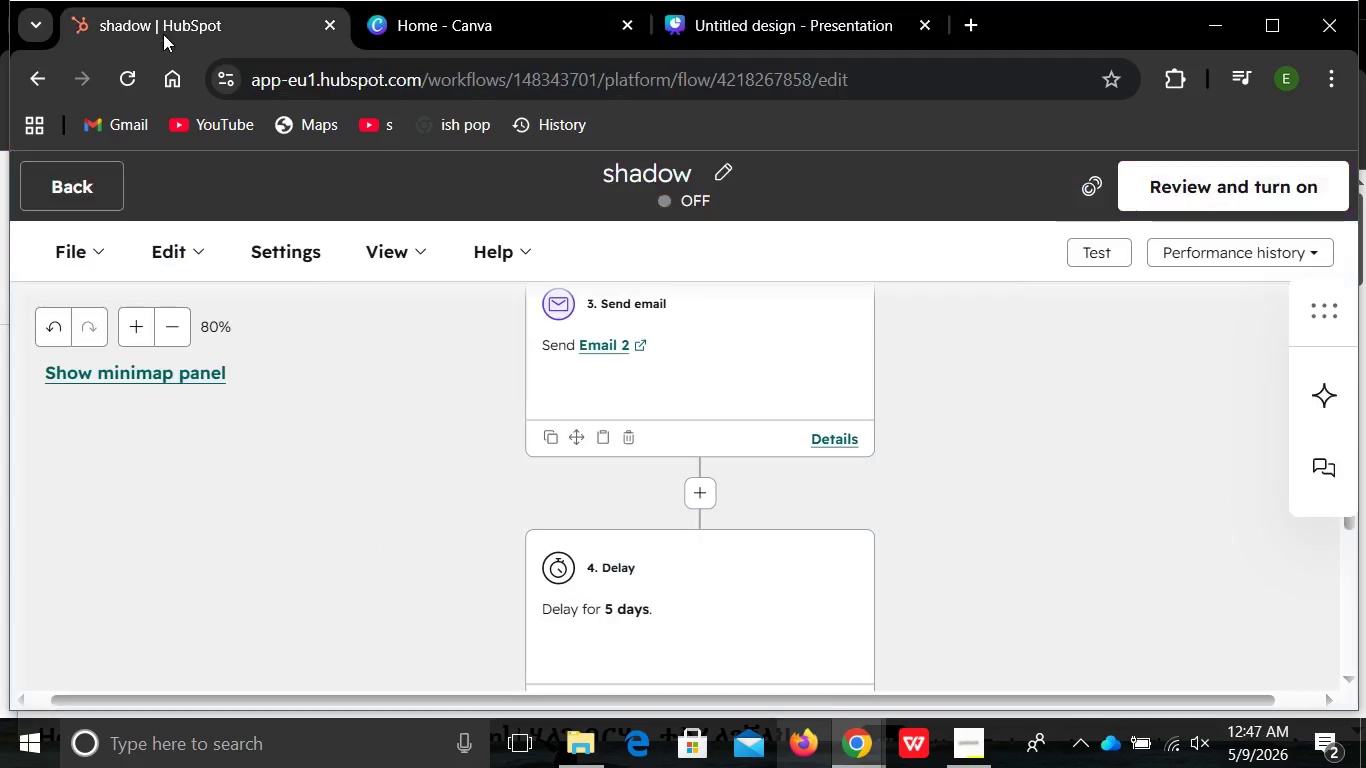 
left_click([163, 34])
 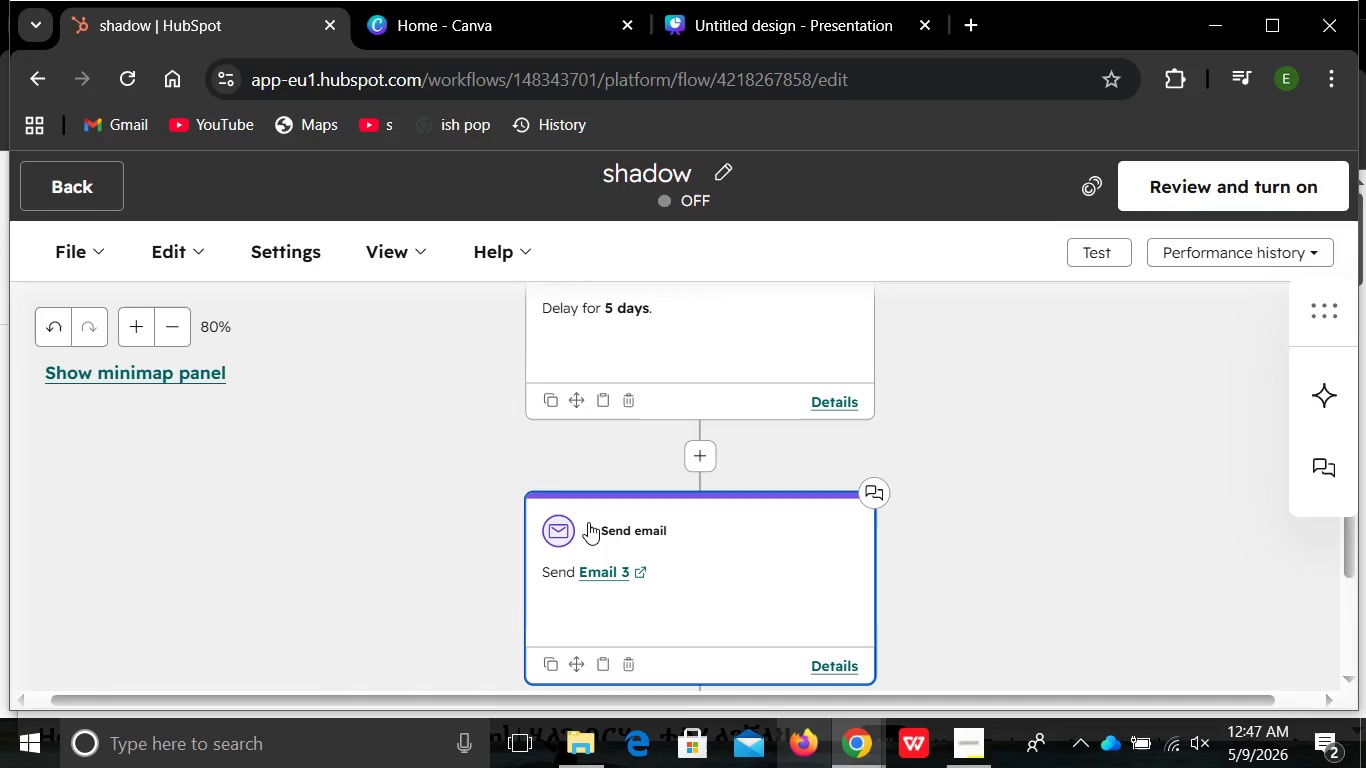 
hold_key(key=ShiftLeft, duration=0.36)
 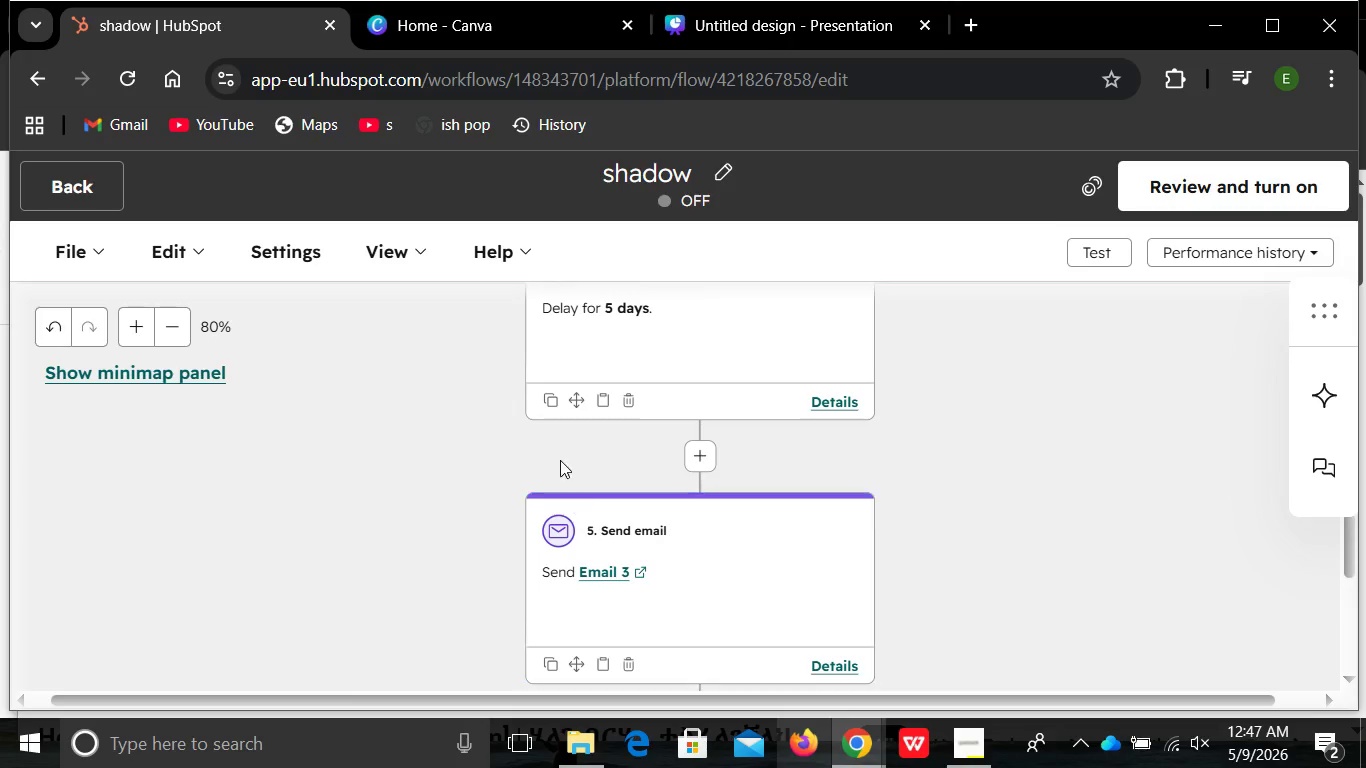 
hold_key(key=S, duration=0.34)
 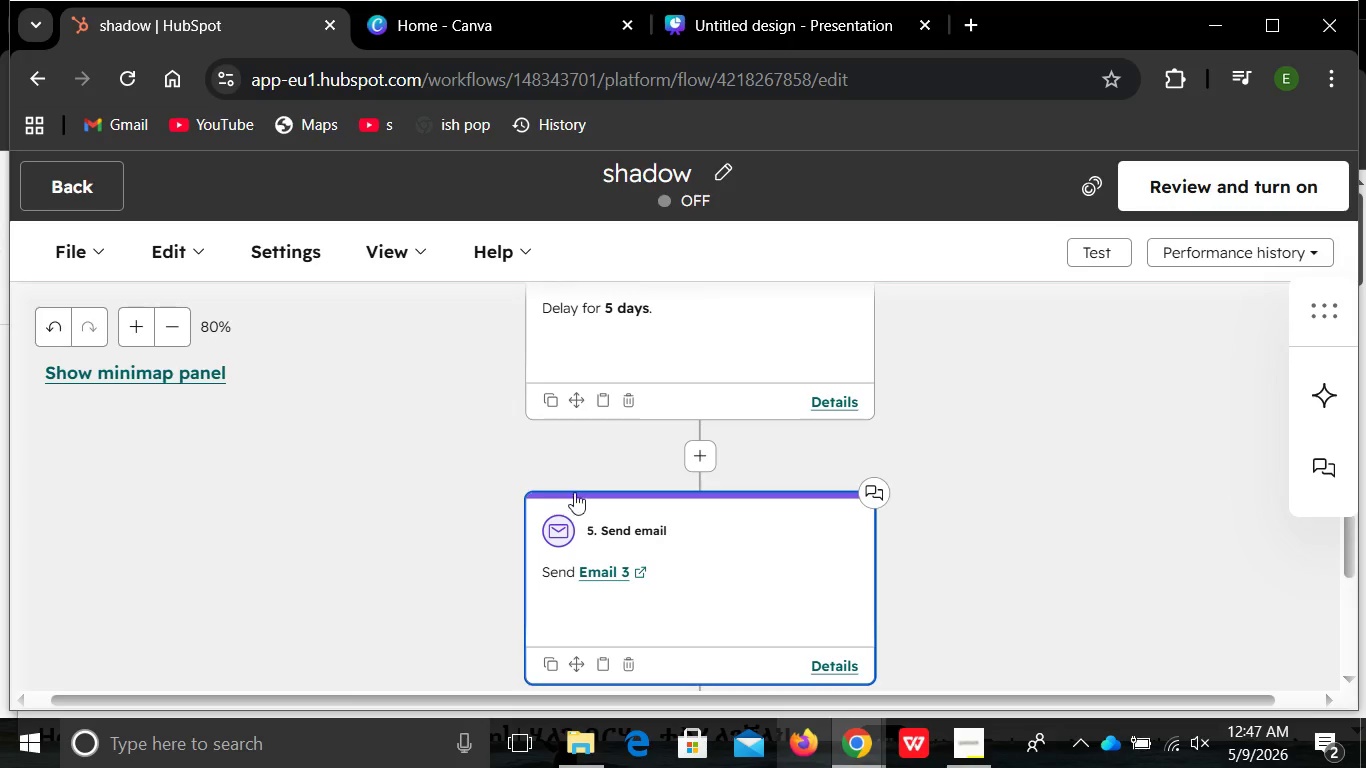 
hold_key(key=MetaLeft, duration=0.31)
 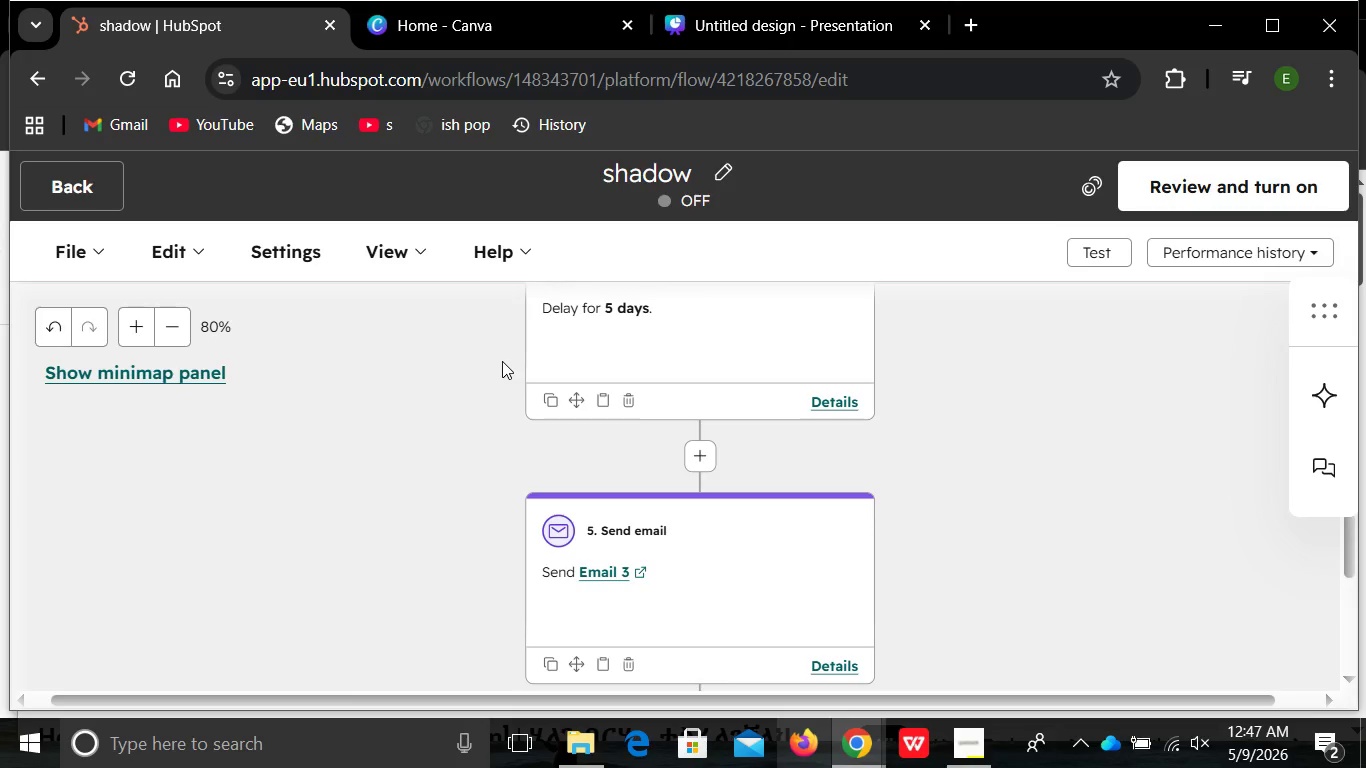 
wait(7.06)
 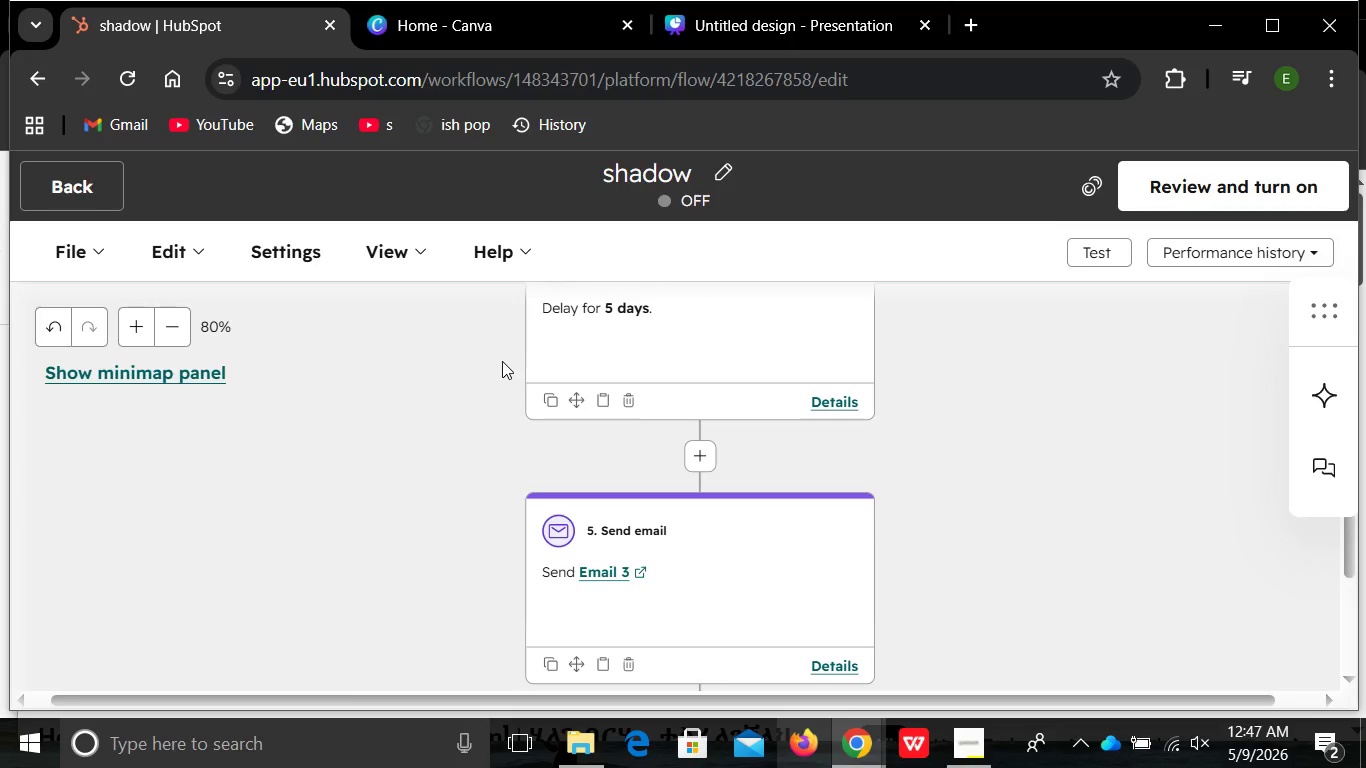 
hold_key(key=S, duration=0.5)
 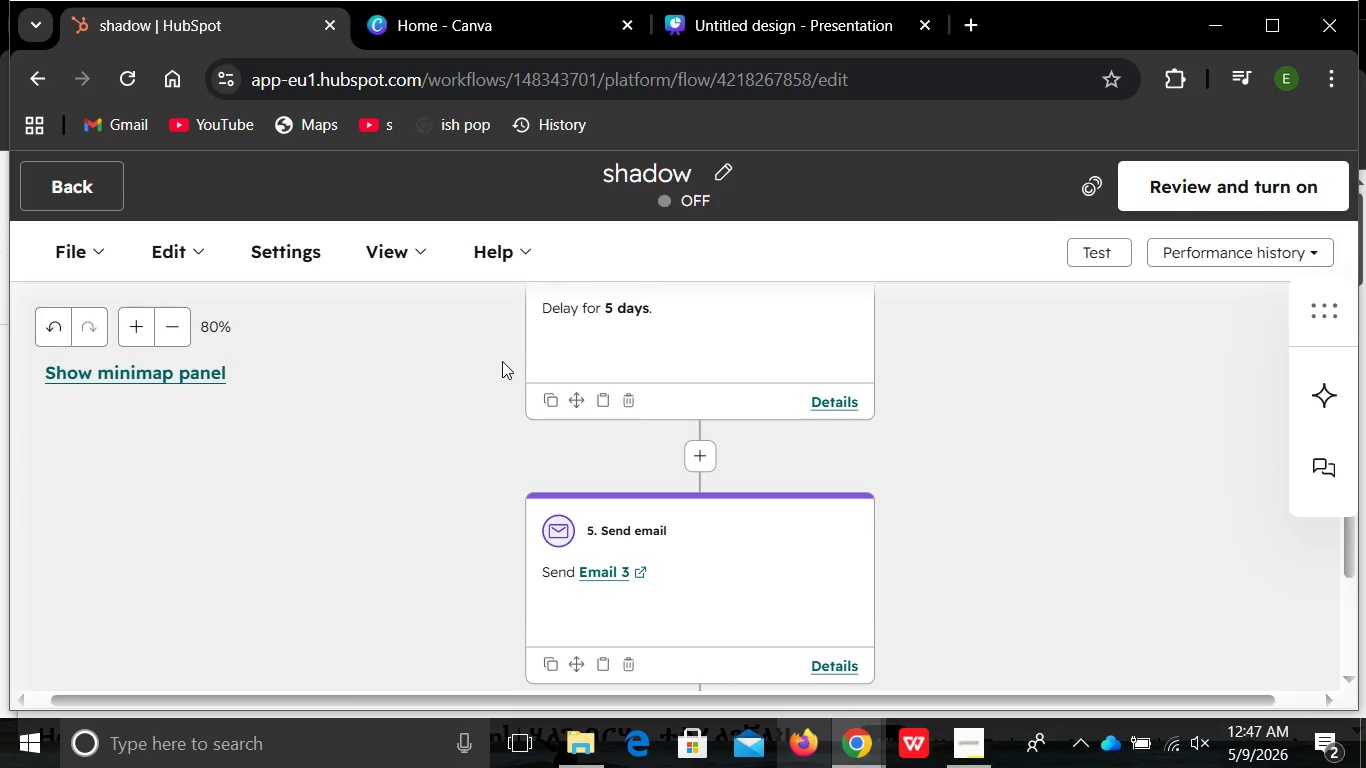 
hold_key(key=ShiftLeft, duration=0.52)
 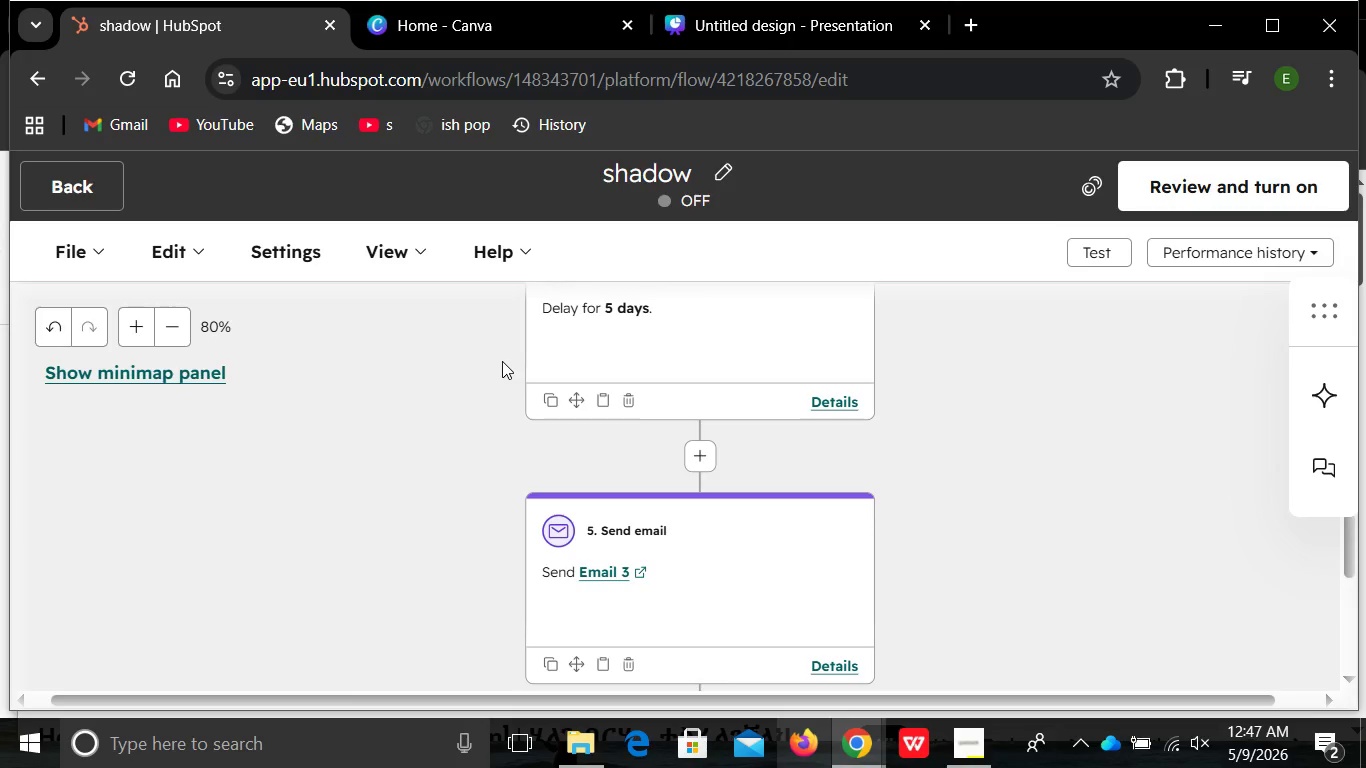 
hold_key(key=MetaLeft, duration=0.45)
 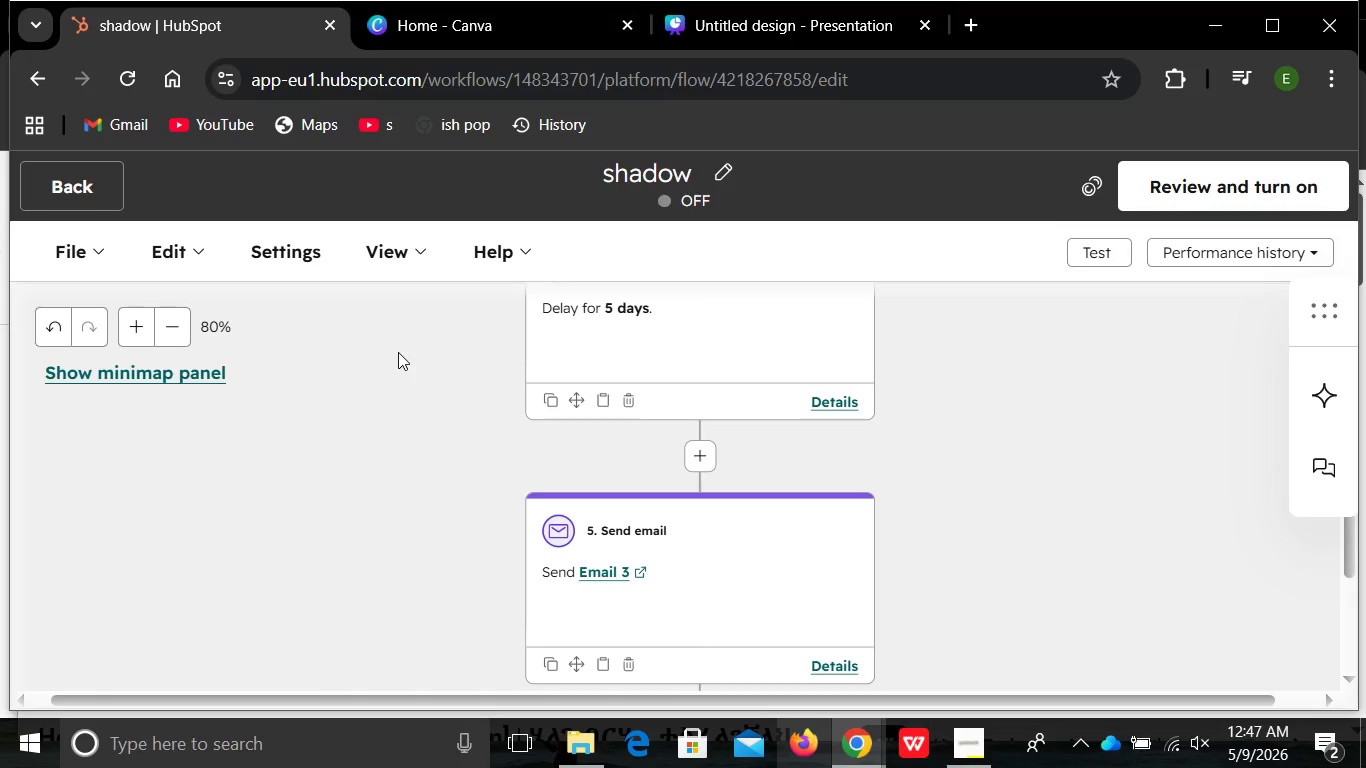 
wait(5.3)
 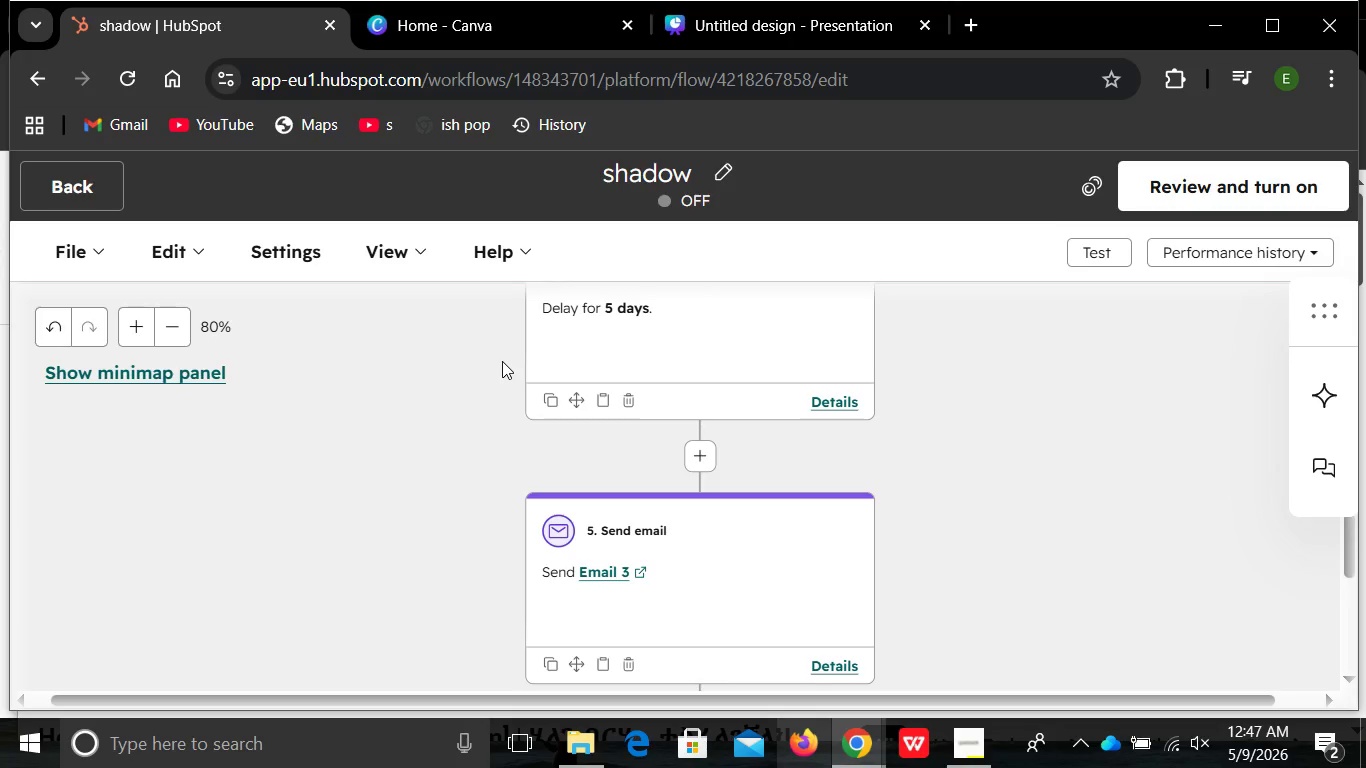 
hold_key(key=S, duration=1.66)
 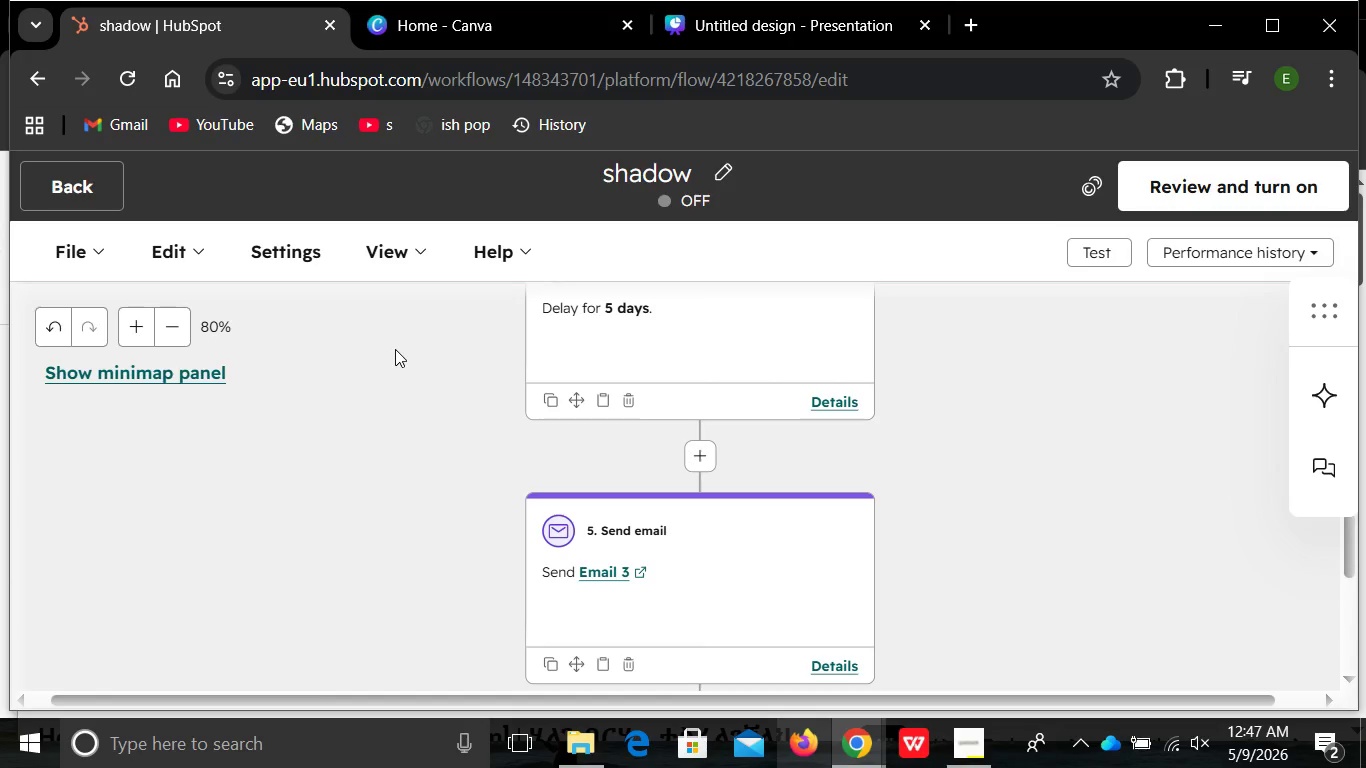 
hold_key(key=ShiftLeft, duration=1.55)
 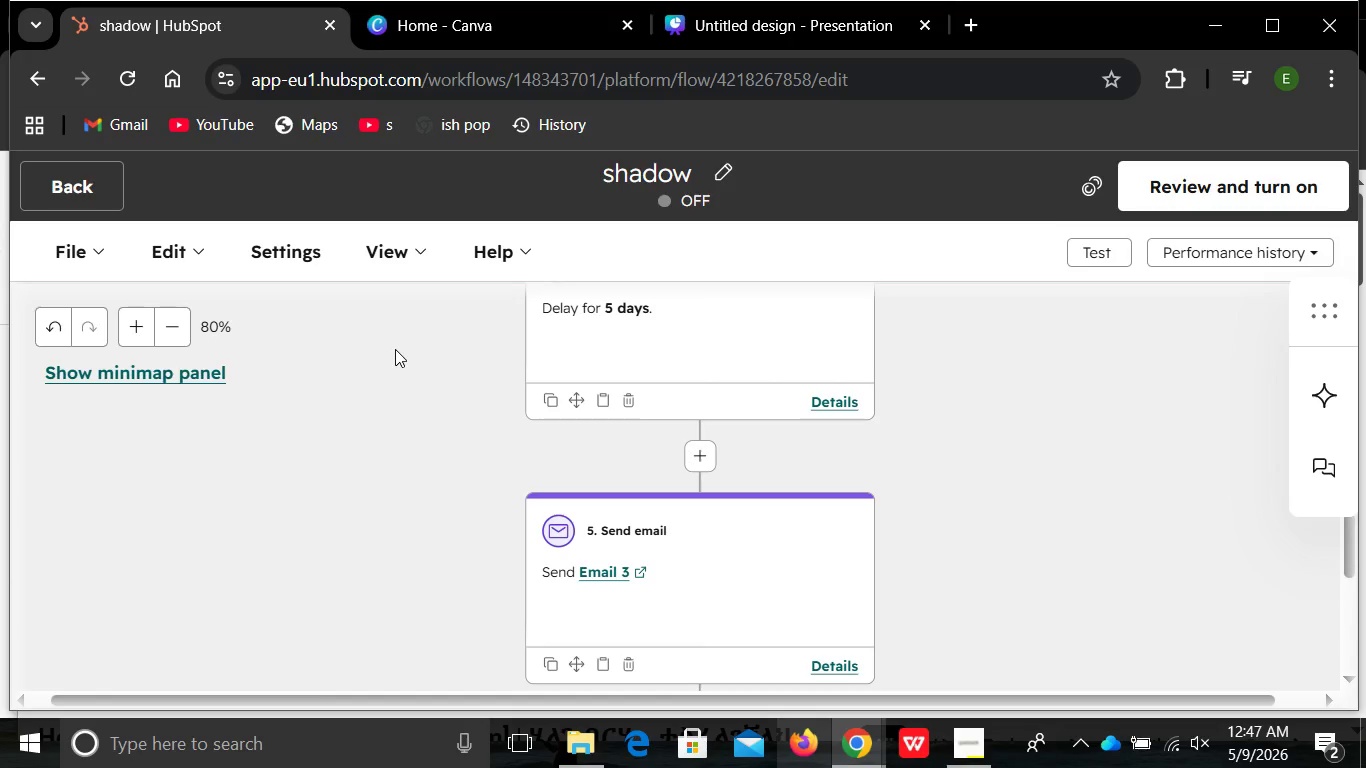 
hold_key(key=MetaLeft, duration=1.52)
 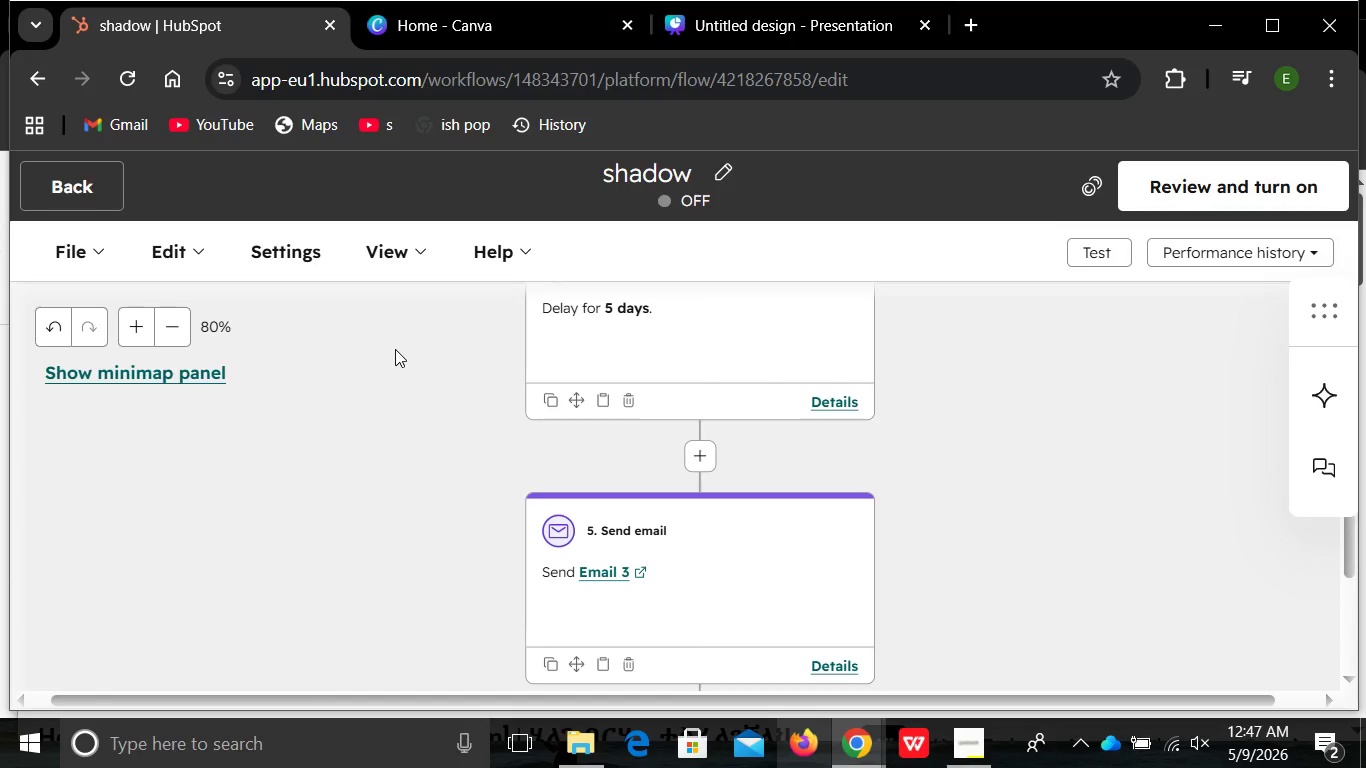 
wait(13.22)
 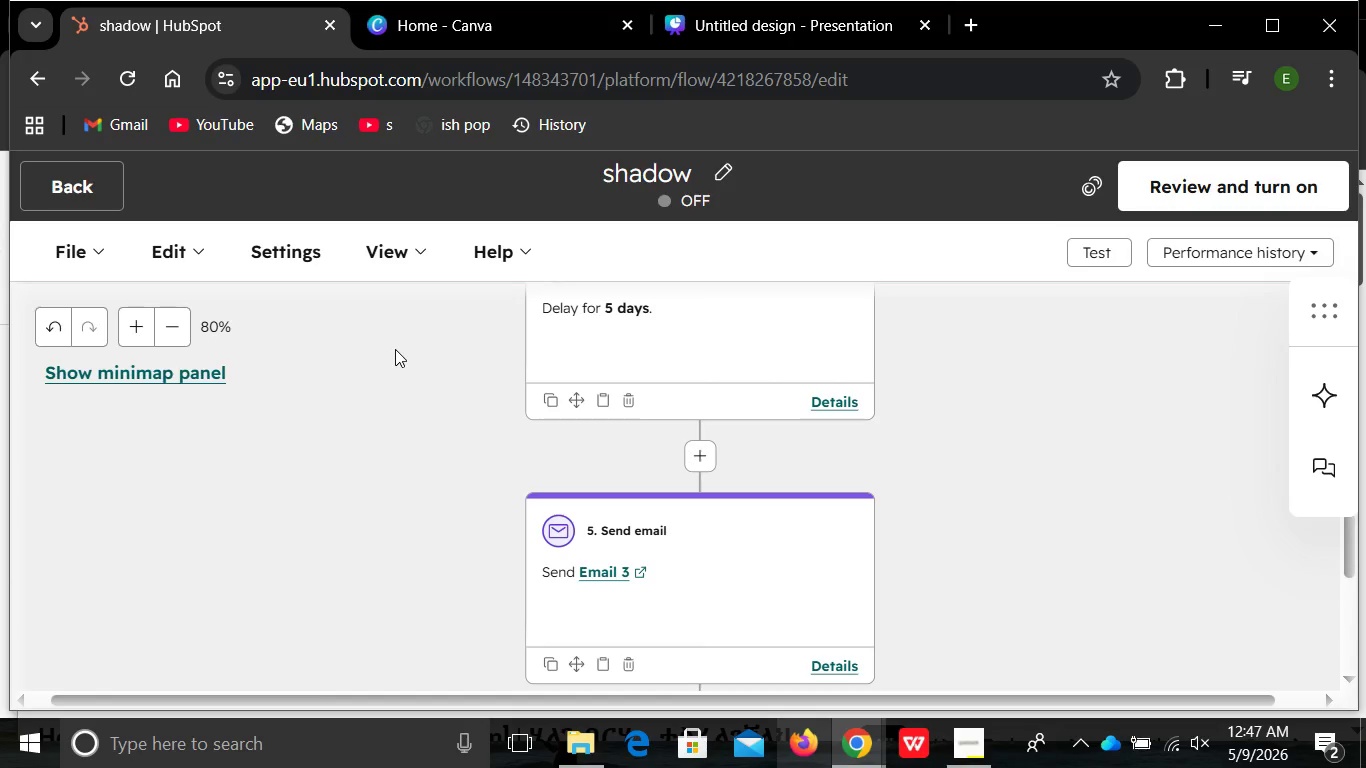 
hold_key(key=ShiftLeft, duration=0.97)
 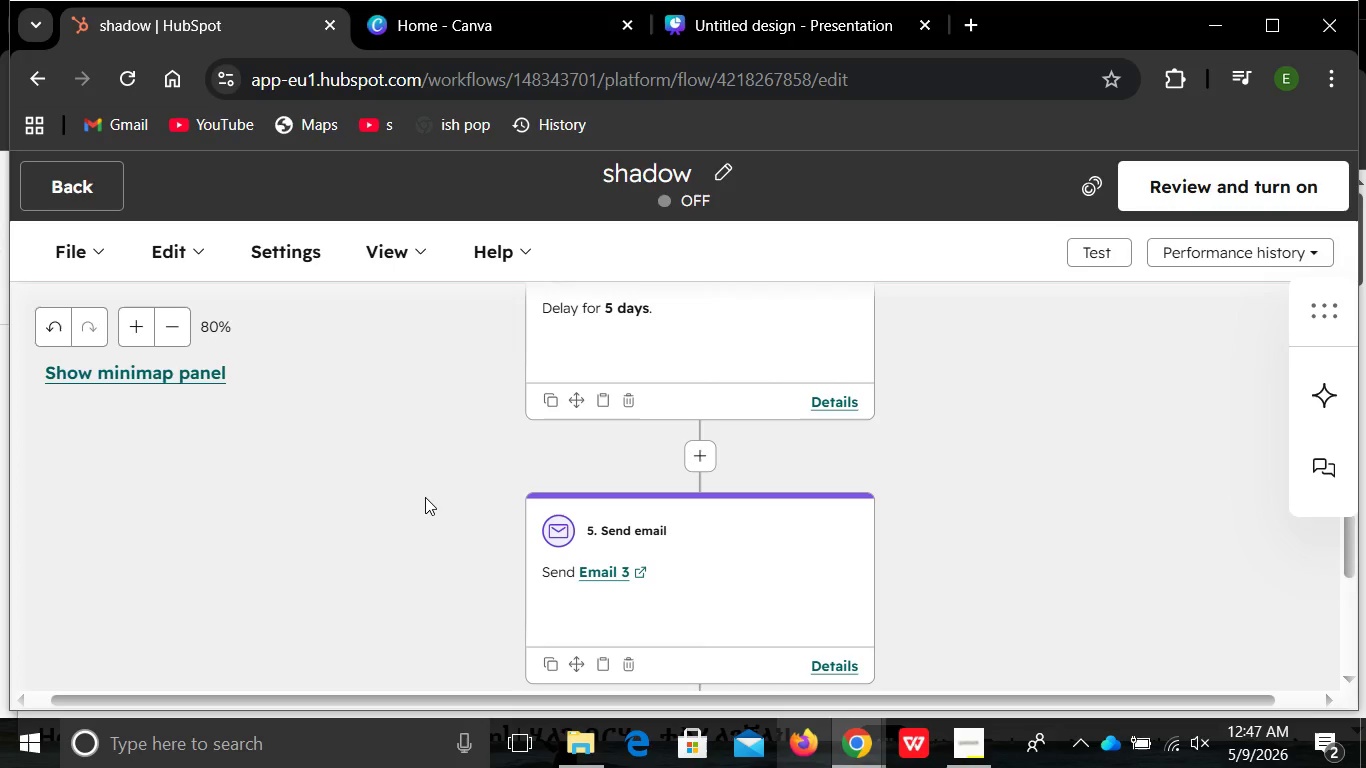 
hold_key(key=S, duration=1.08)
 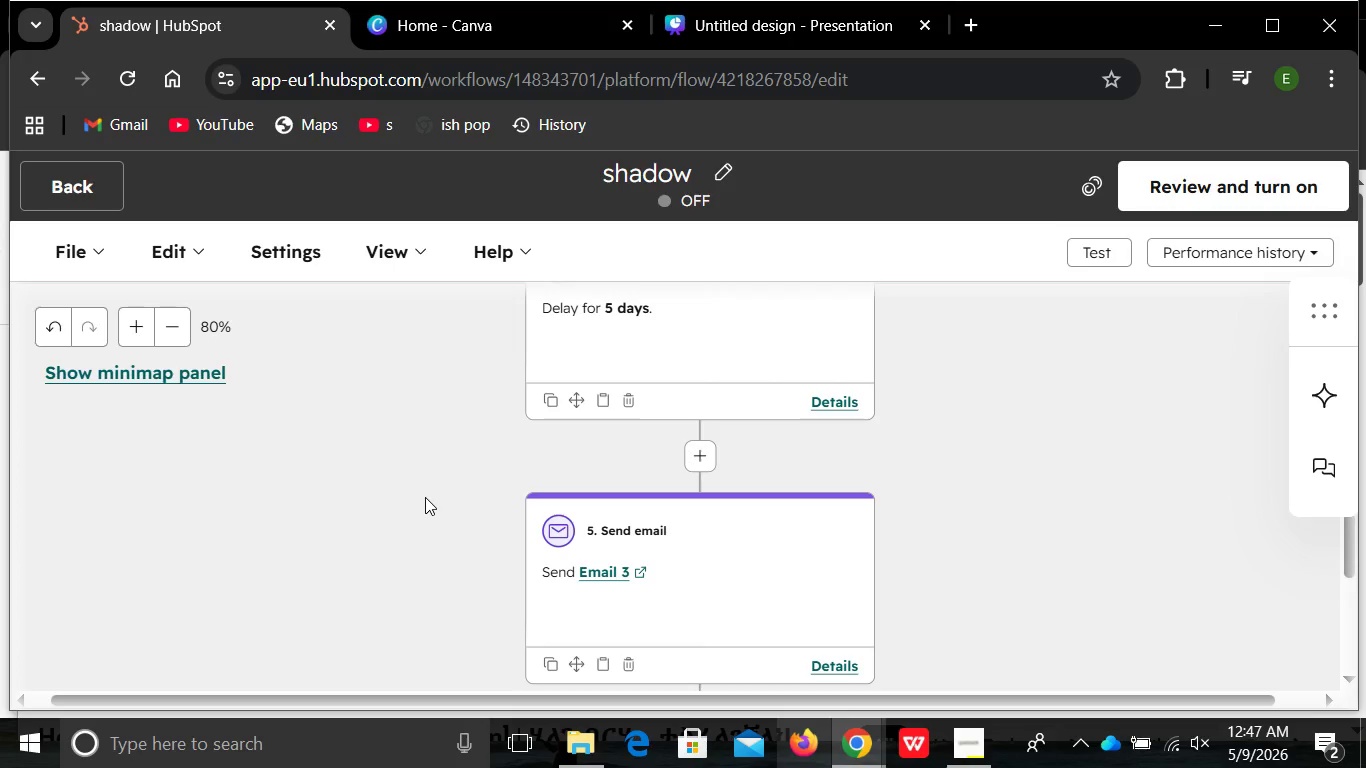 
hold_key(key=MetaLeft, duration=0.91)
 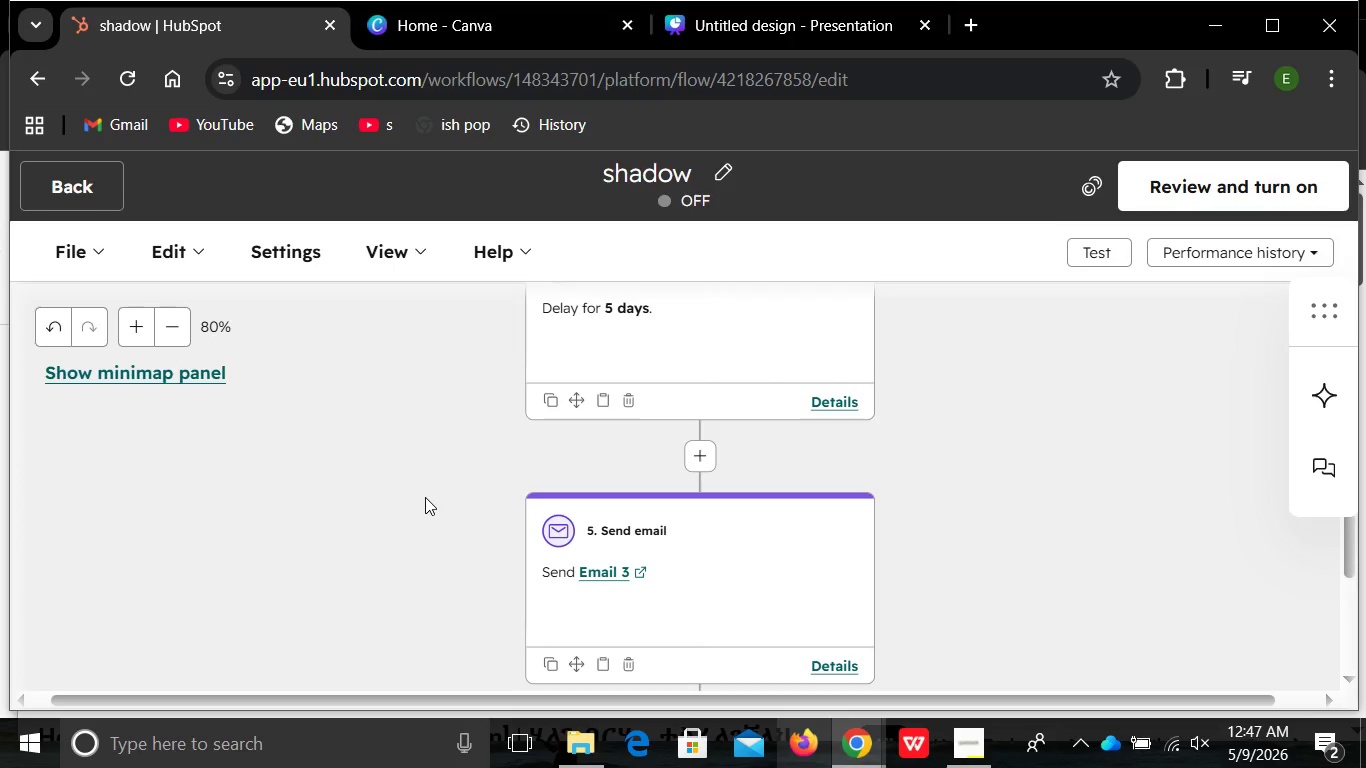 
hold_key(key=S, duration=0.48)
 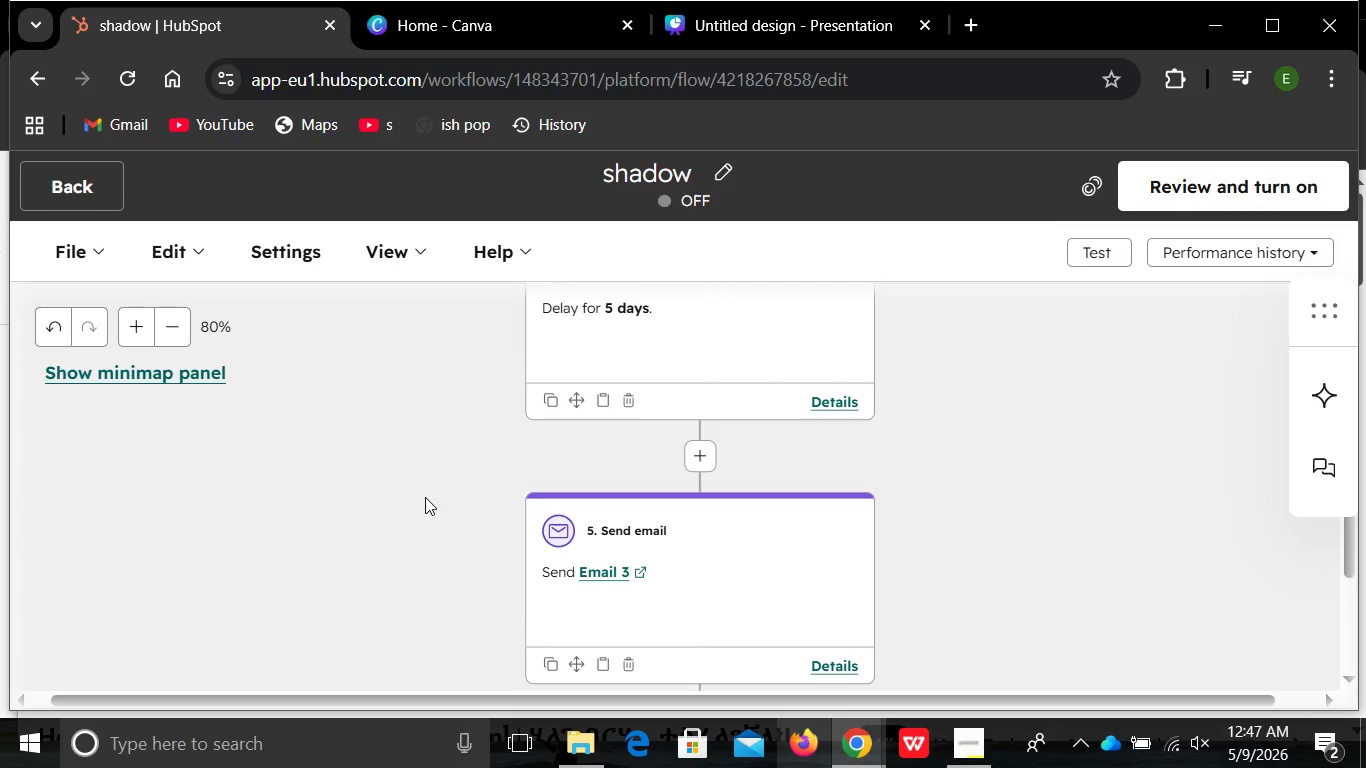 
hold_key(key=ShiftLeft, duration=0.48)
 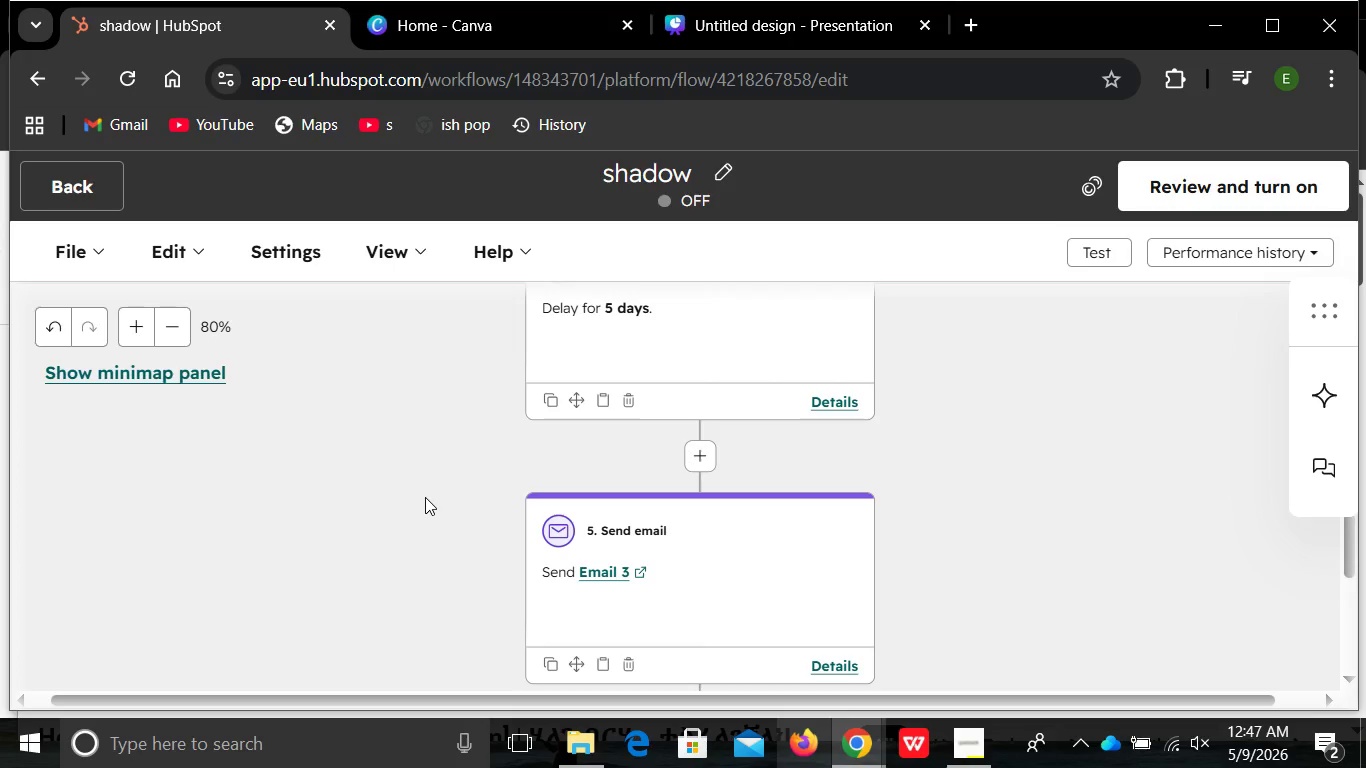 
hold_key(key=MetaLeft, duration=0.42)
 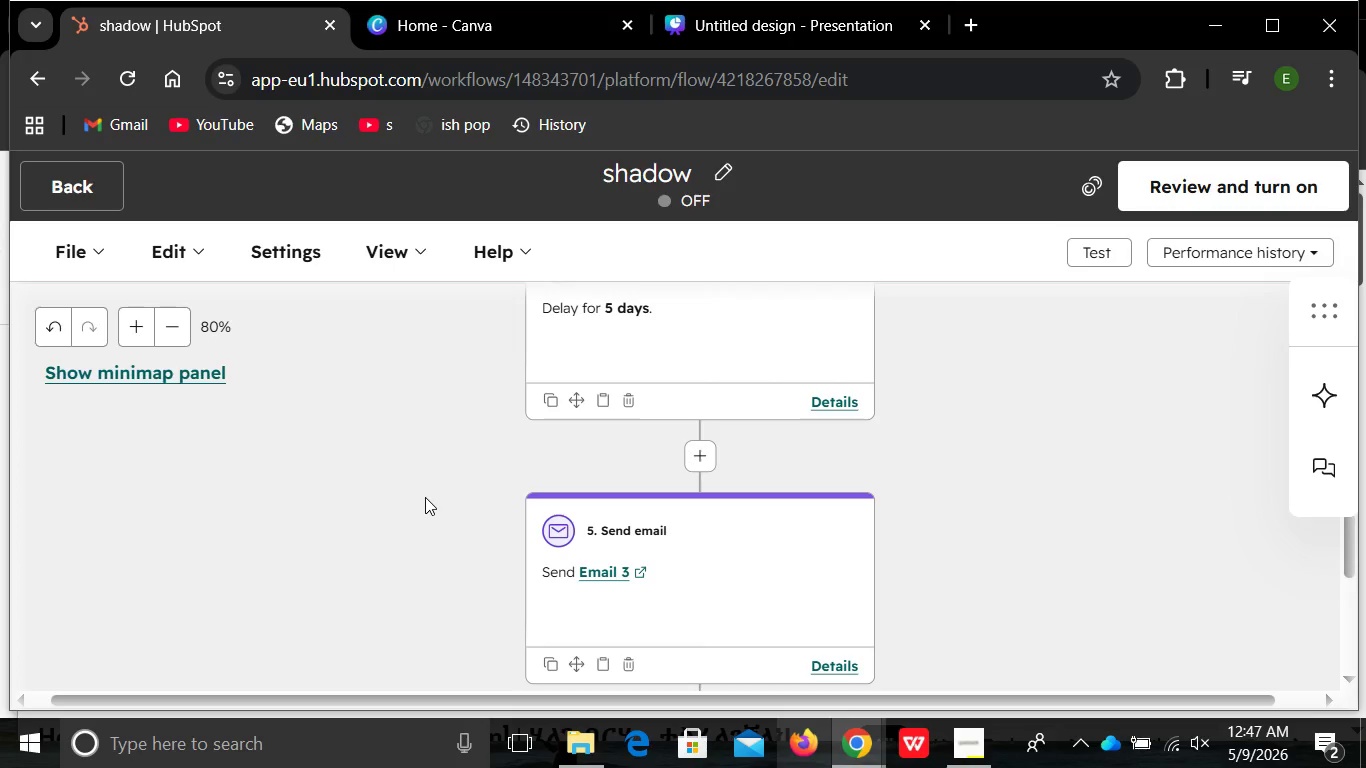 
hold_key(key=S, duration=0.45)
 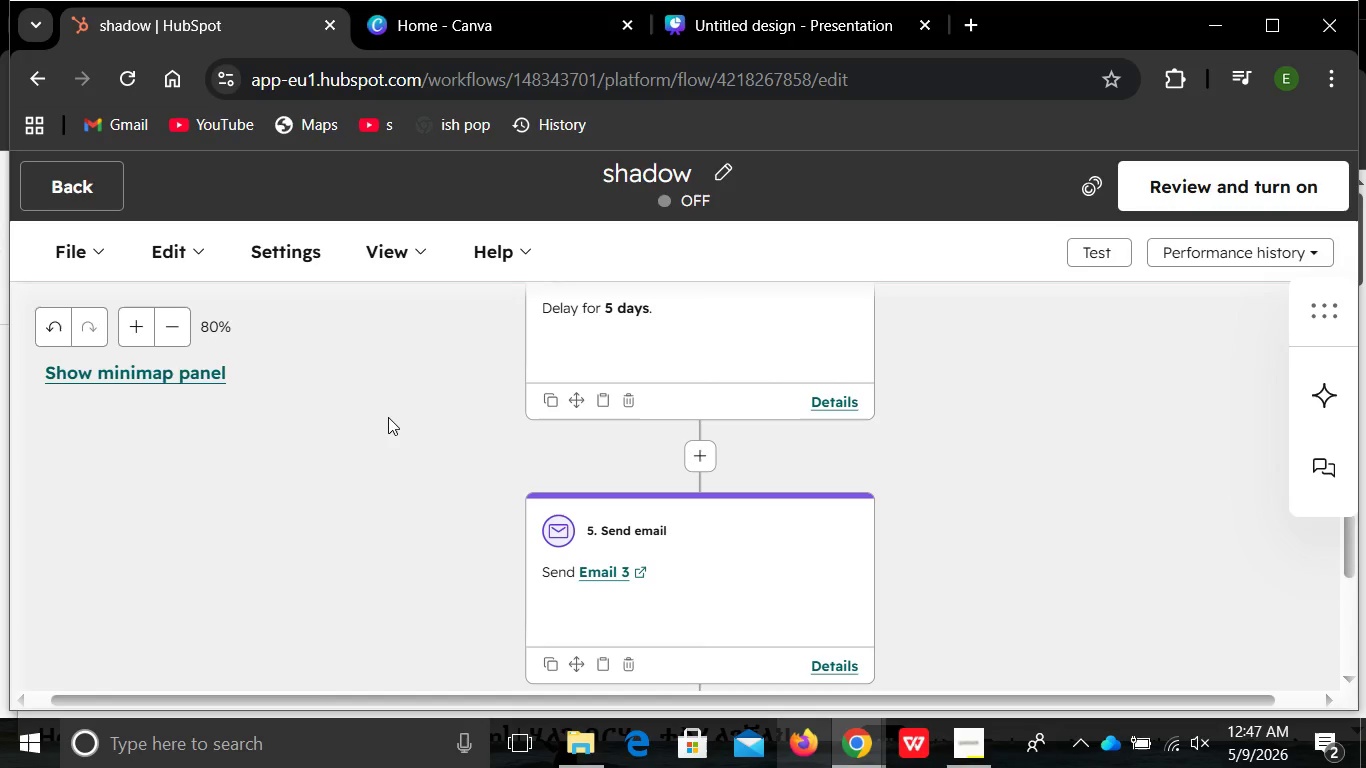 
hold_key(key=ShiftLeft, duration=0.44)
 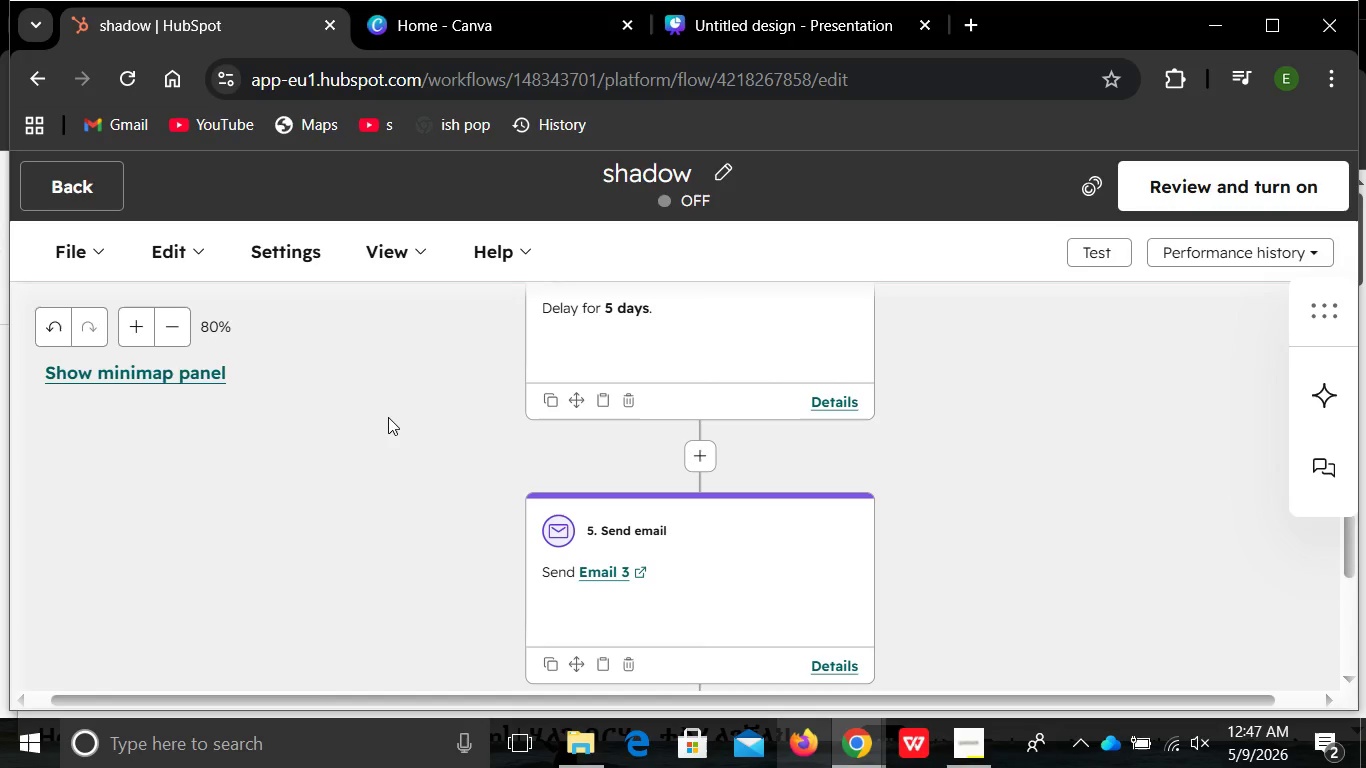 
hold_key(key=MetaLeft, duration=0.41)
 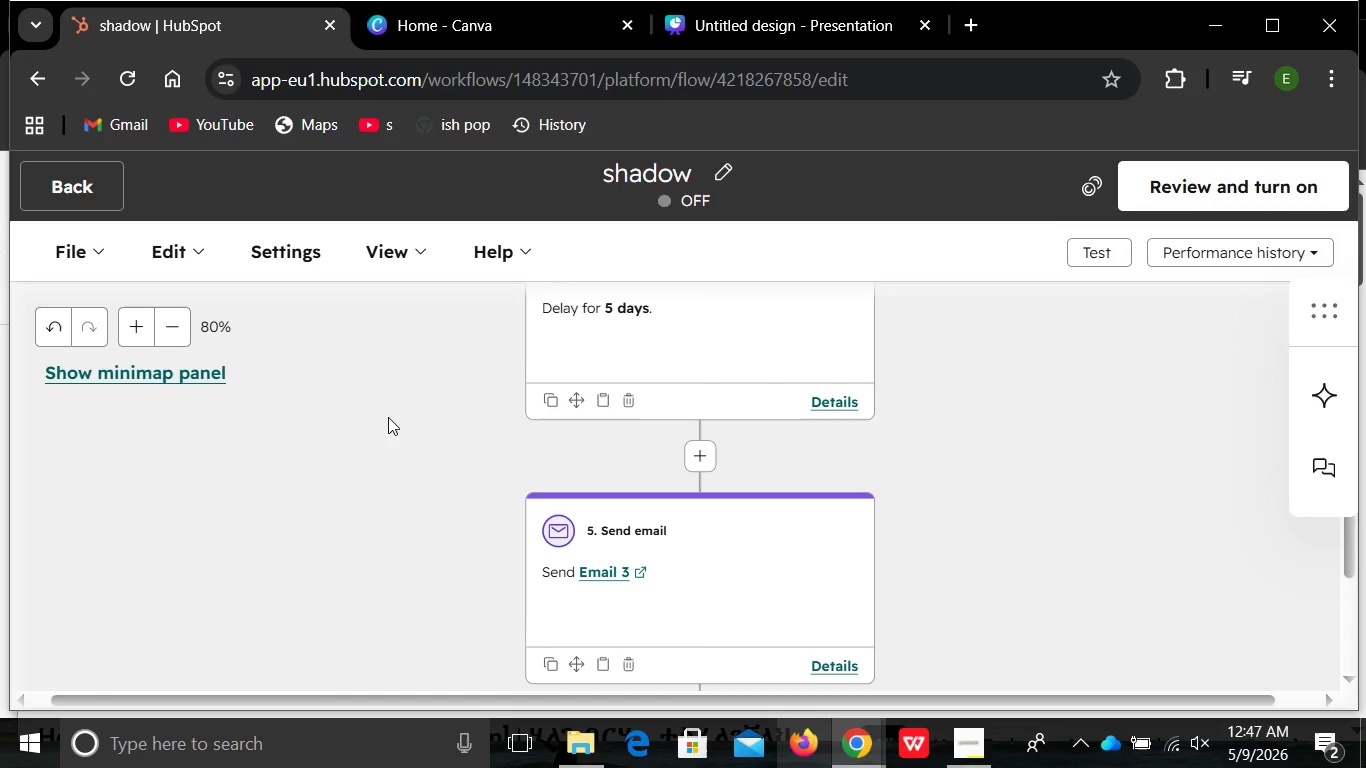 
hold_key(key=S, duration=0.72)
 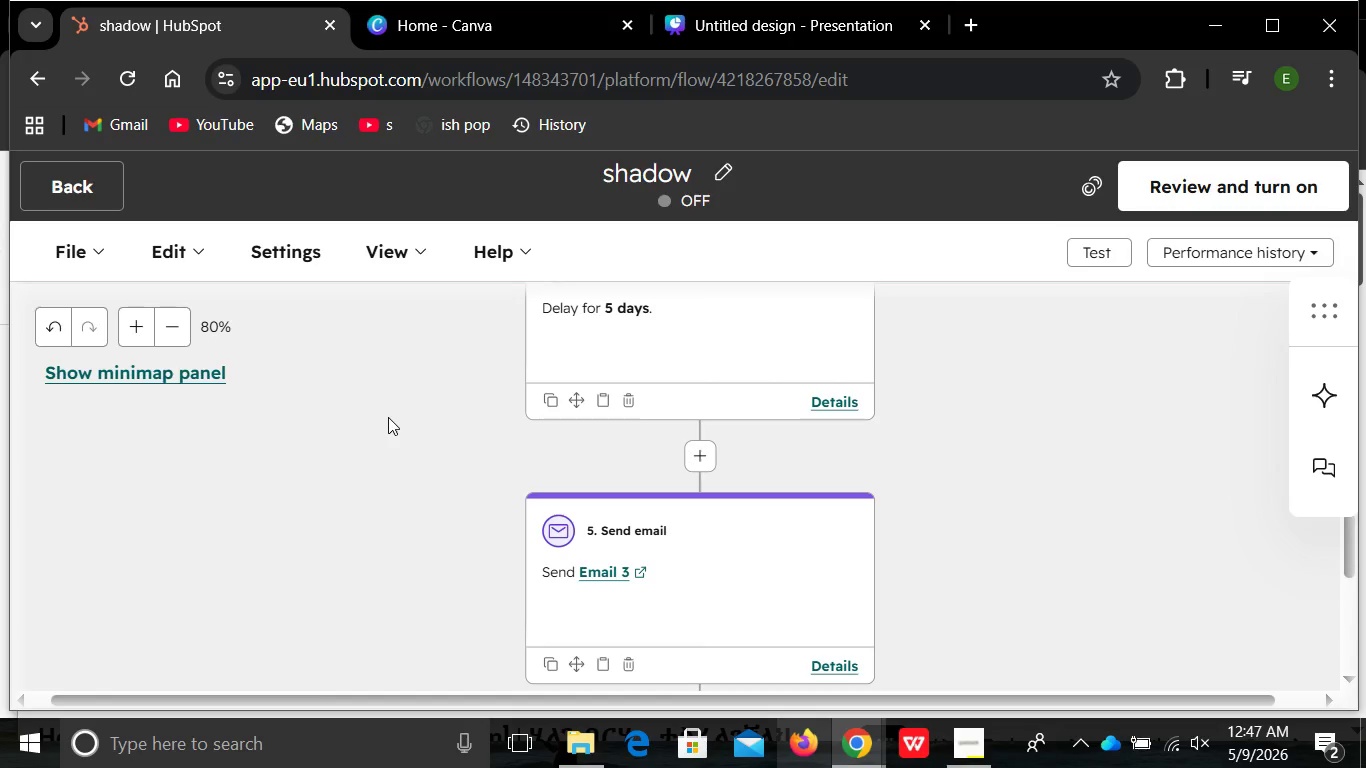 
hold_key(key=ShiftLeft, duration=0.62)
 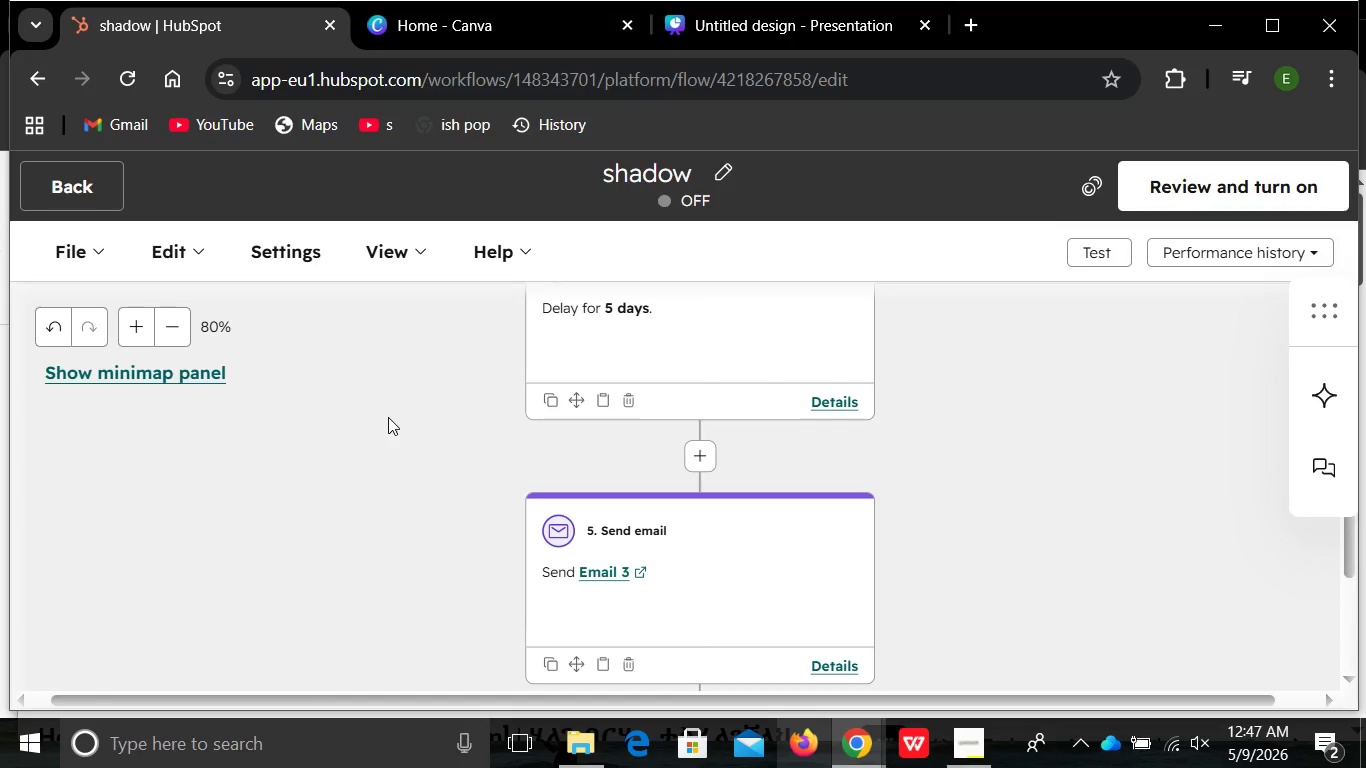 
hold_key(key=MetaLeft, duration=0.59)
 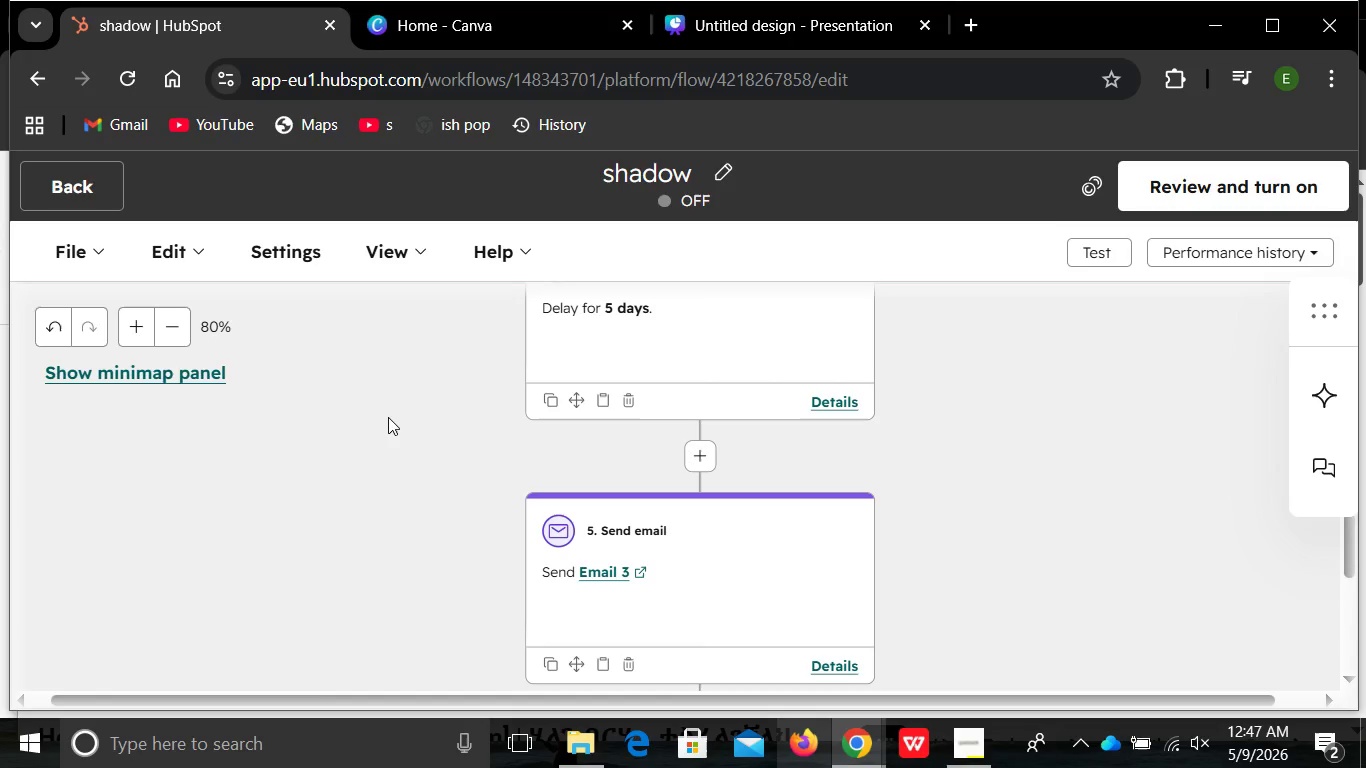 
hold_key(key=S, duration=2.02)
 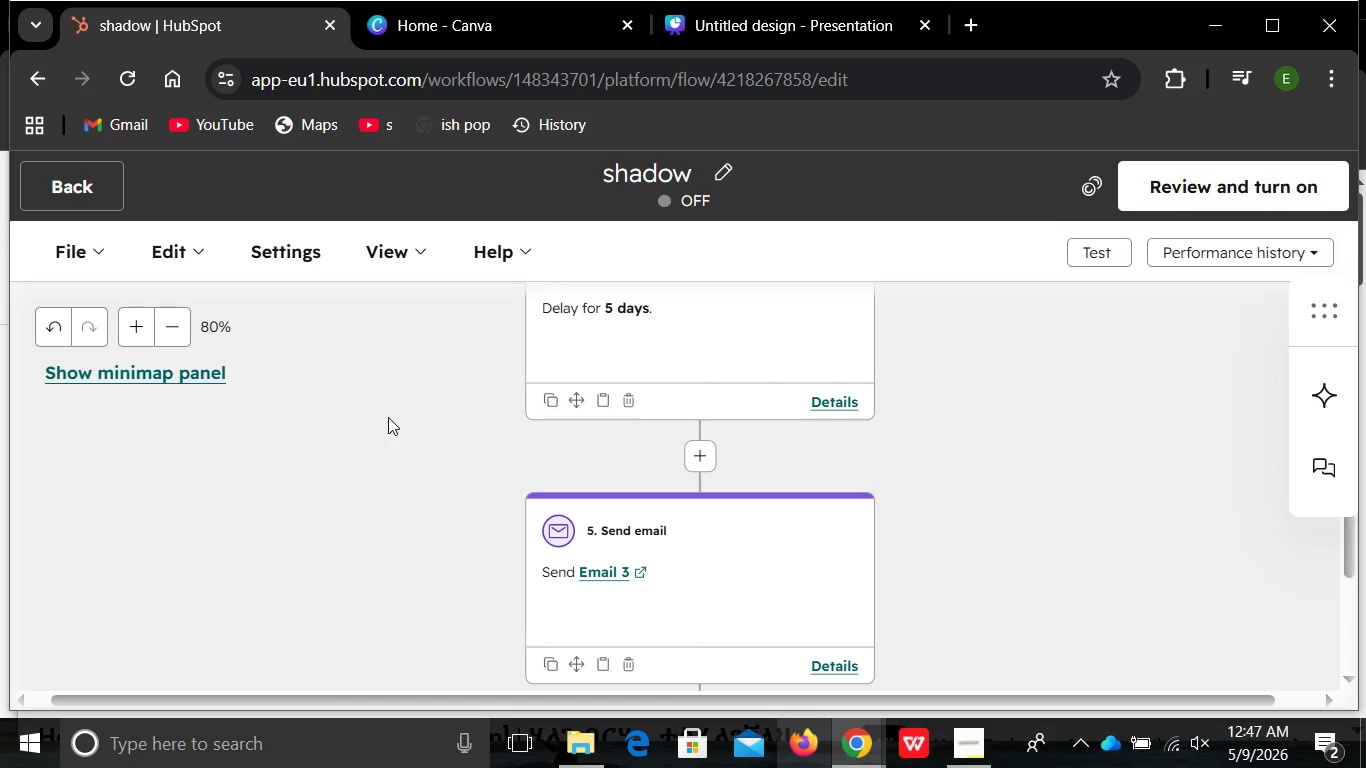 
hold_key(key=MetaLeft, duration=1.95)
 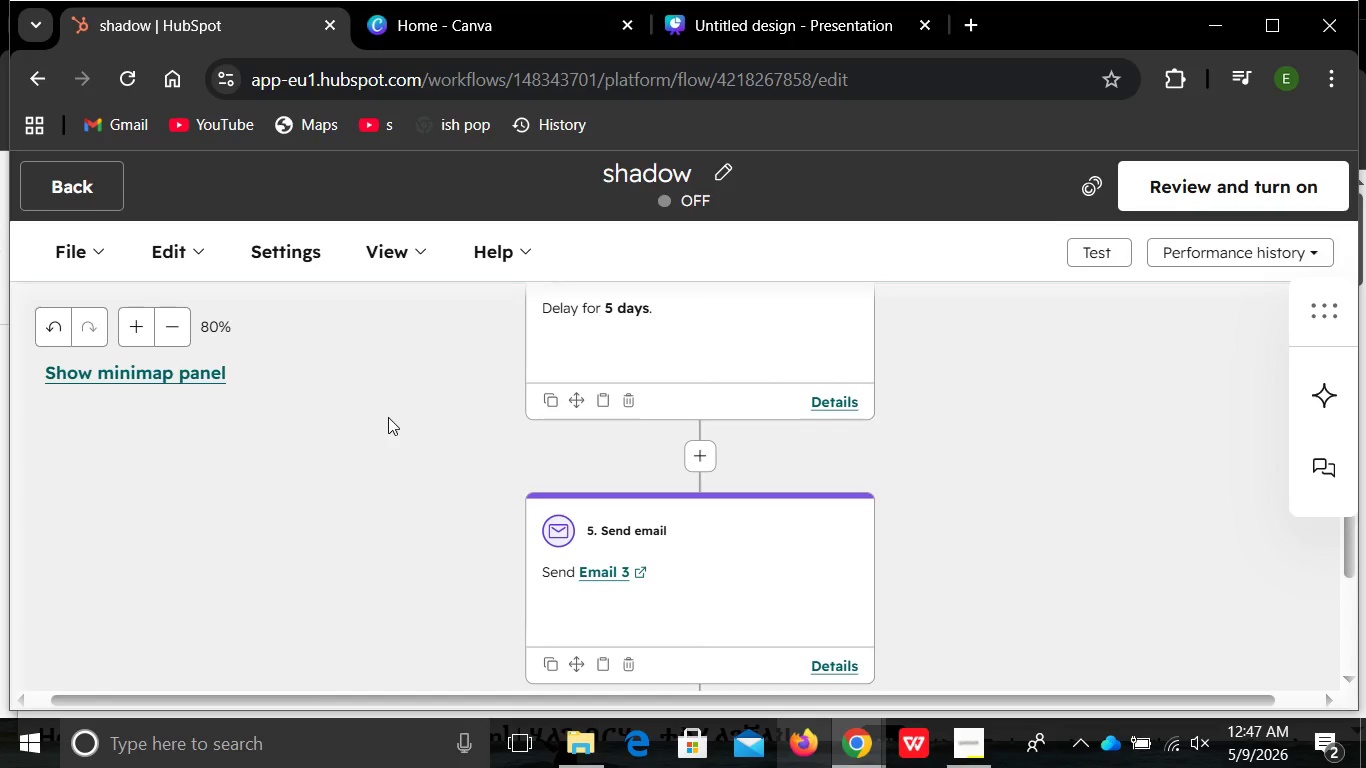 
hold_key(key=ShiftLeft, duration=1.5)
 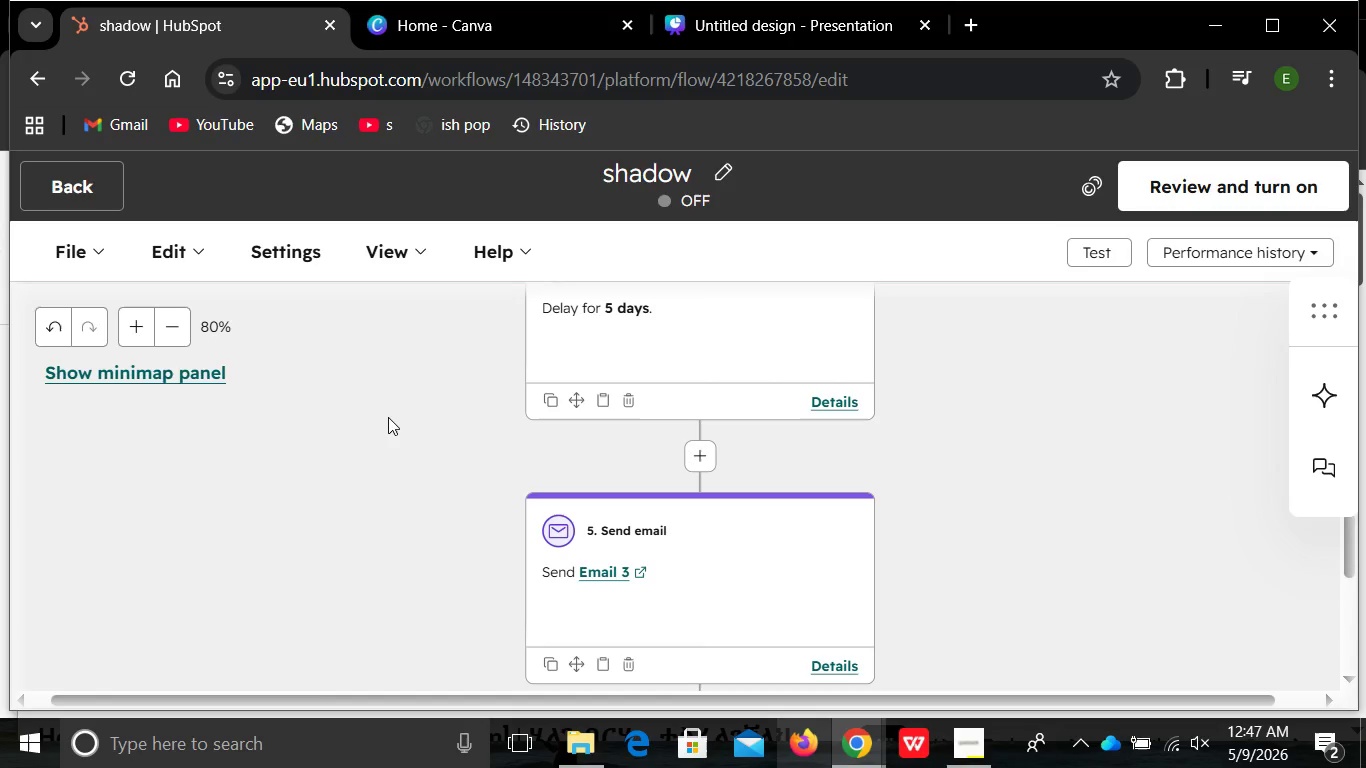 
hold_key(key=ShiftLeft, duration=0.47)
 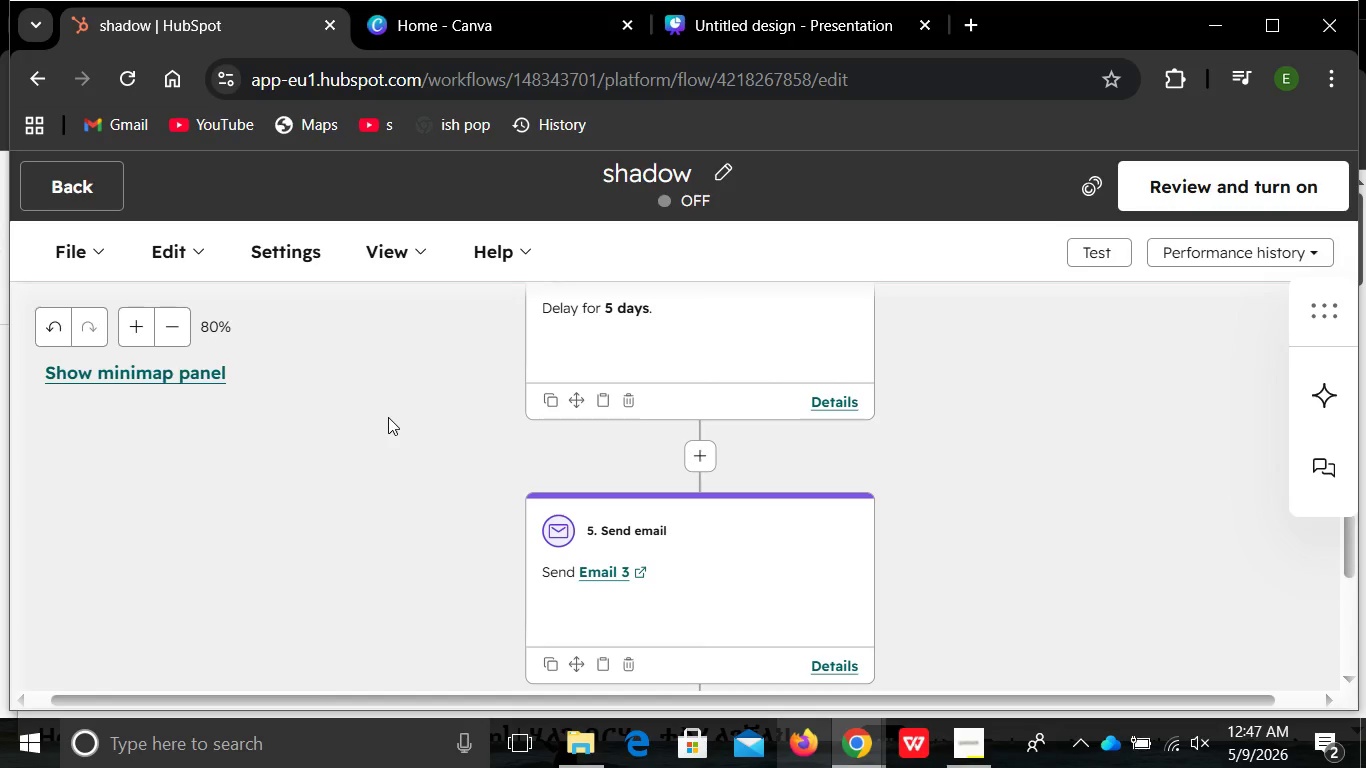 
hold_key(key=MetaLeft, duration=0.72)
 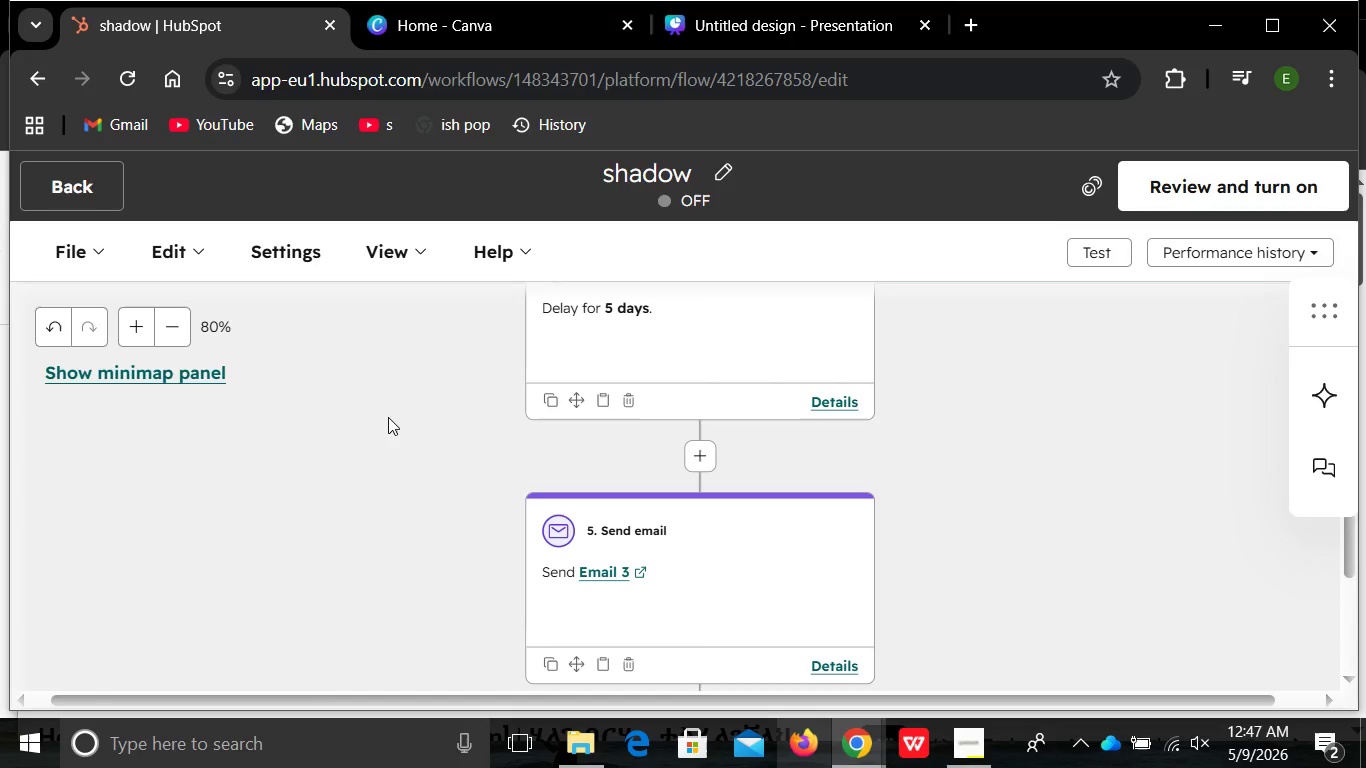 
hold_key(key=S, duration=0.73)
 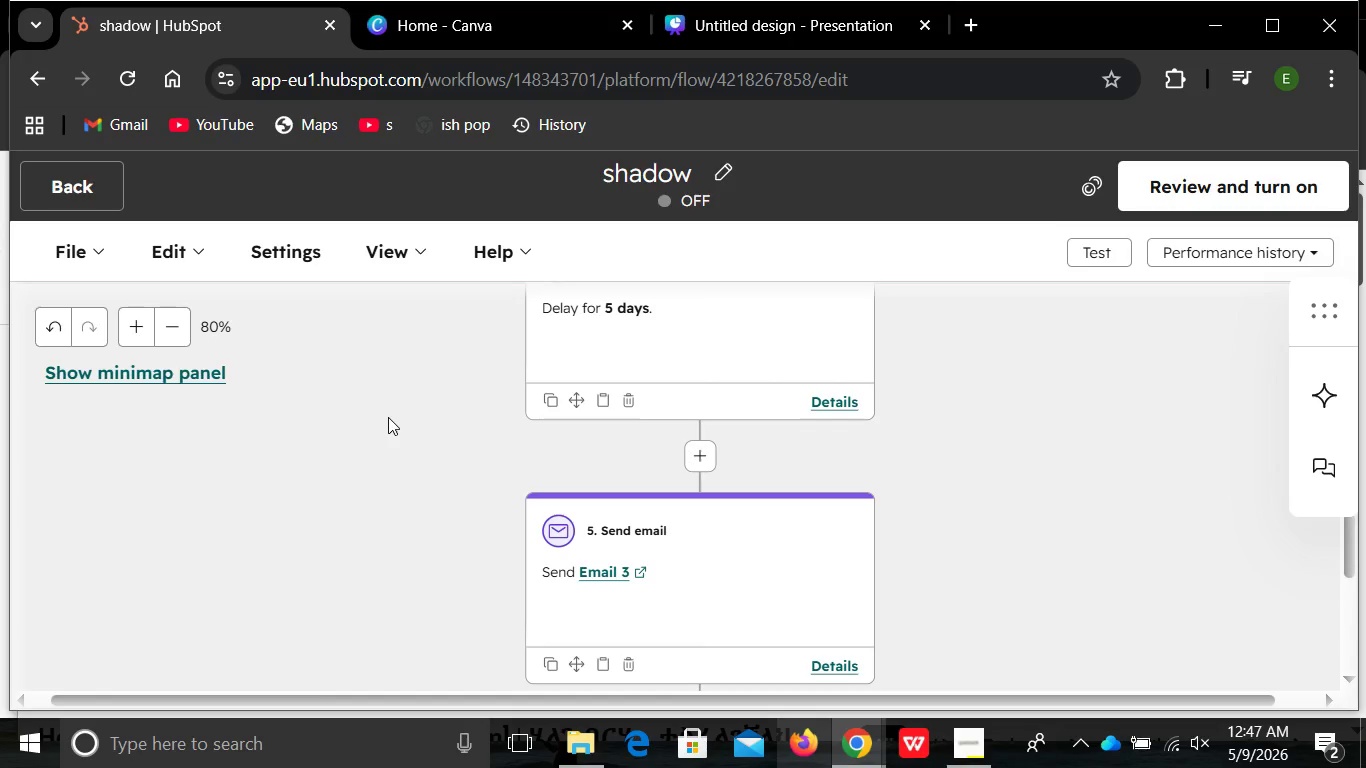 
hold_key(key=ShiftLeft, duration=0.72)
 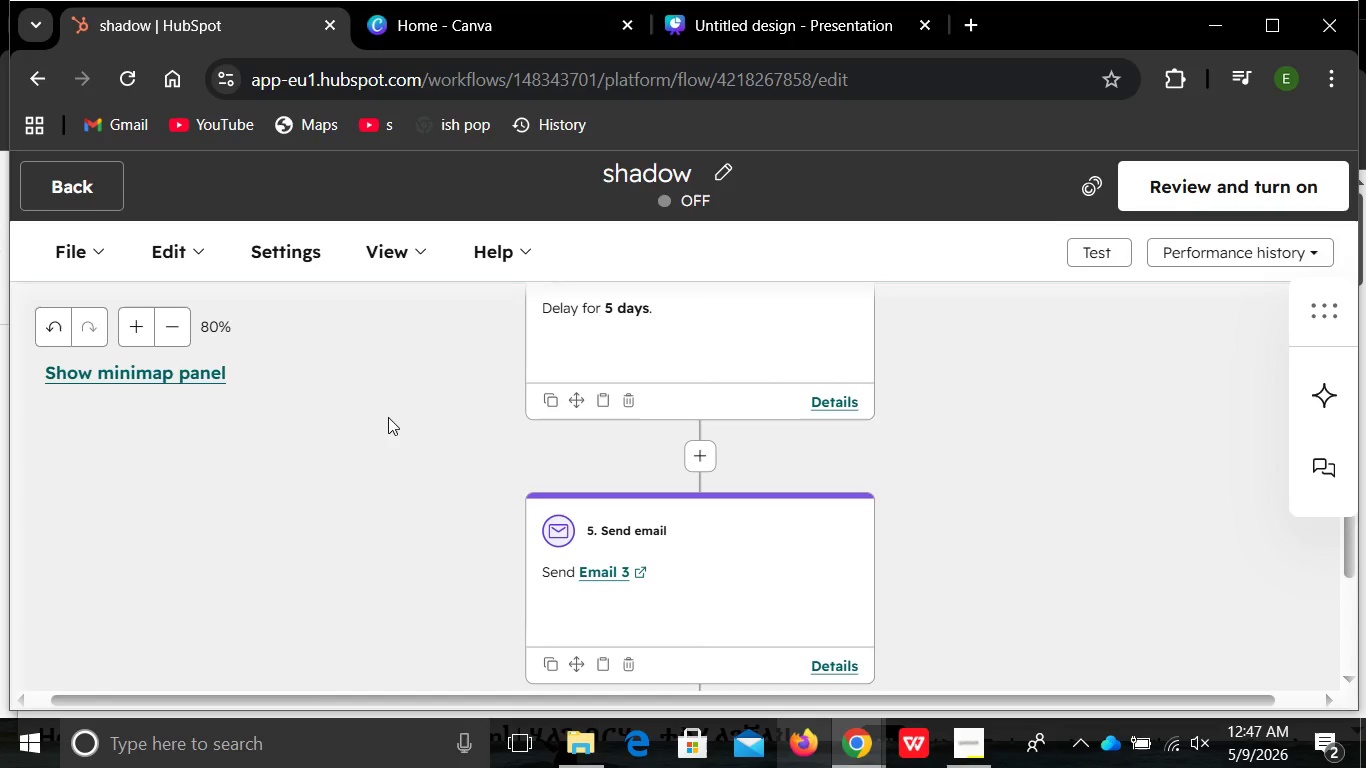 
hold_key(key=ShiftLeft, duration=0.39)
 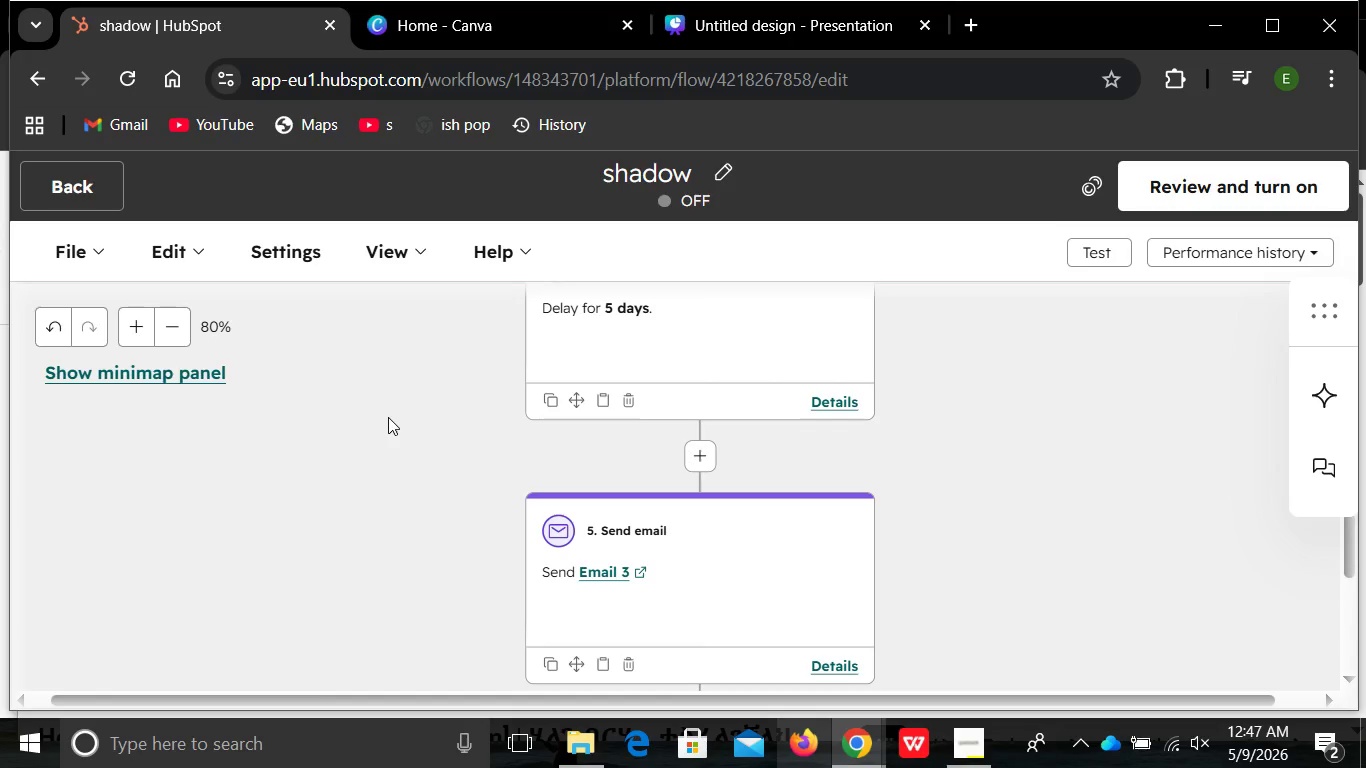 
hold_key(key=S, duration=0.42)
 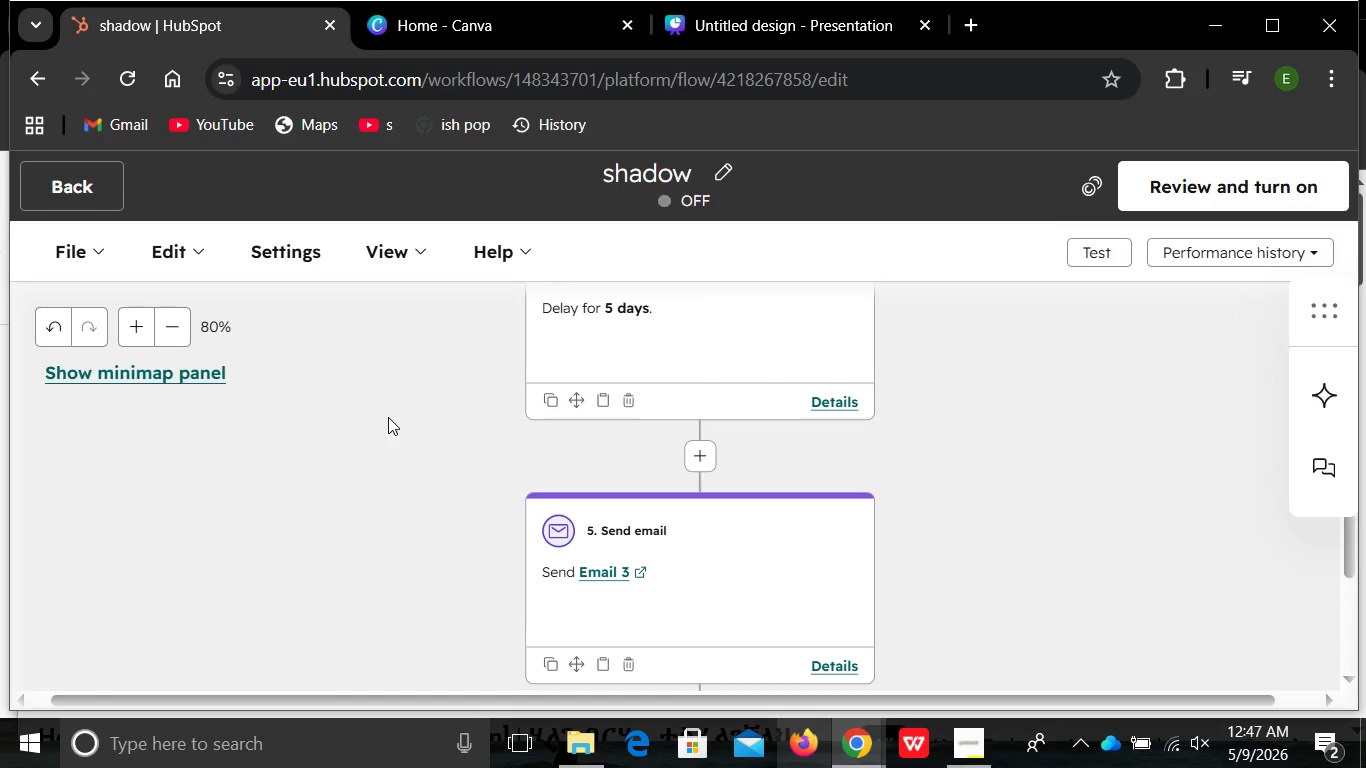 
hold_key(key=MetaLeft, duration=0.36)
 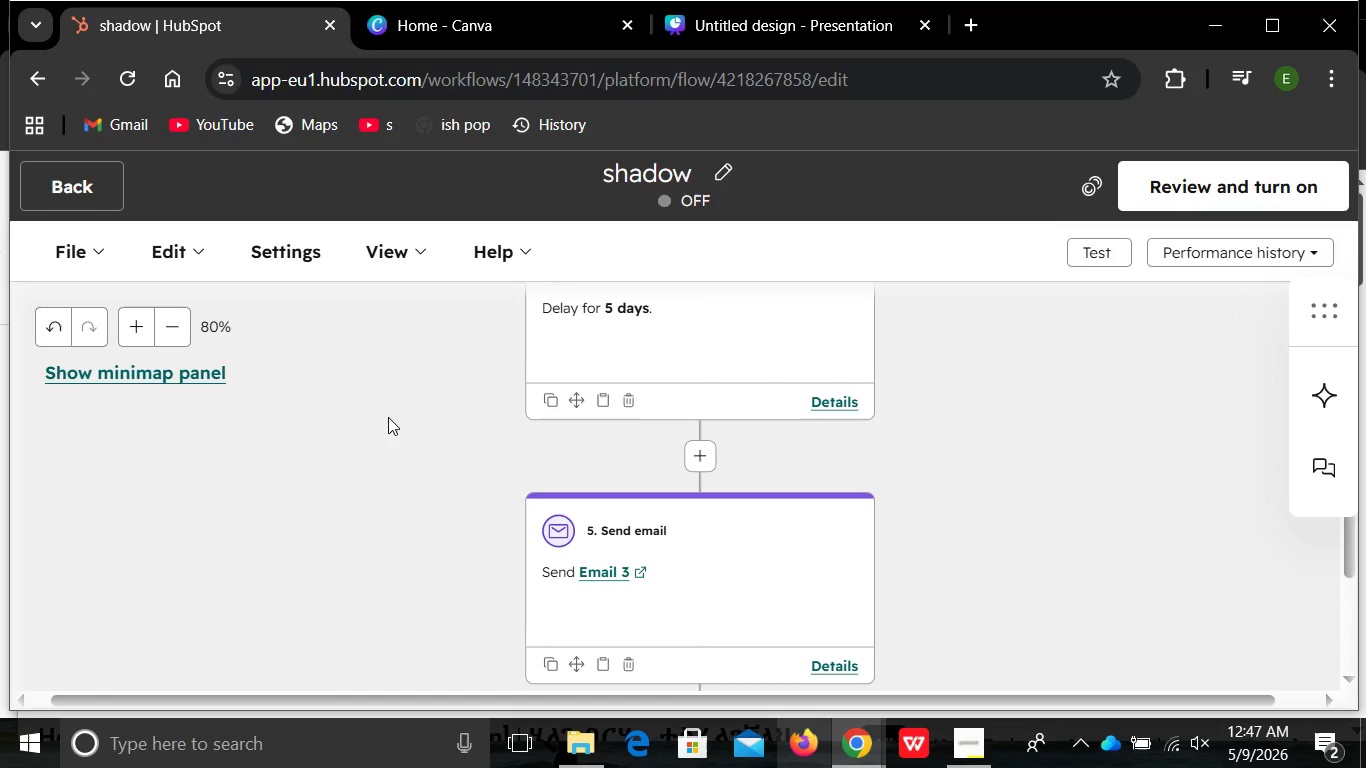 
hold_key(key=S, duration=0.48)
 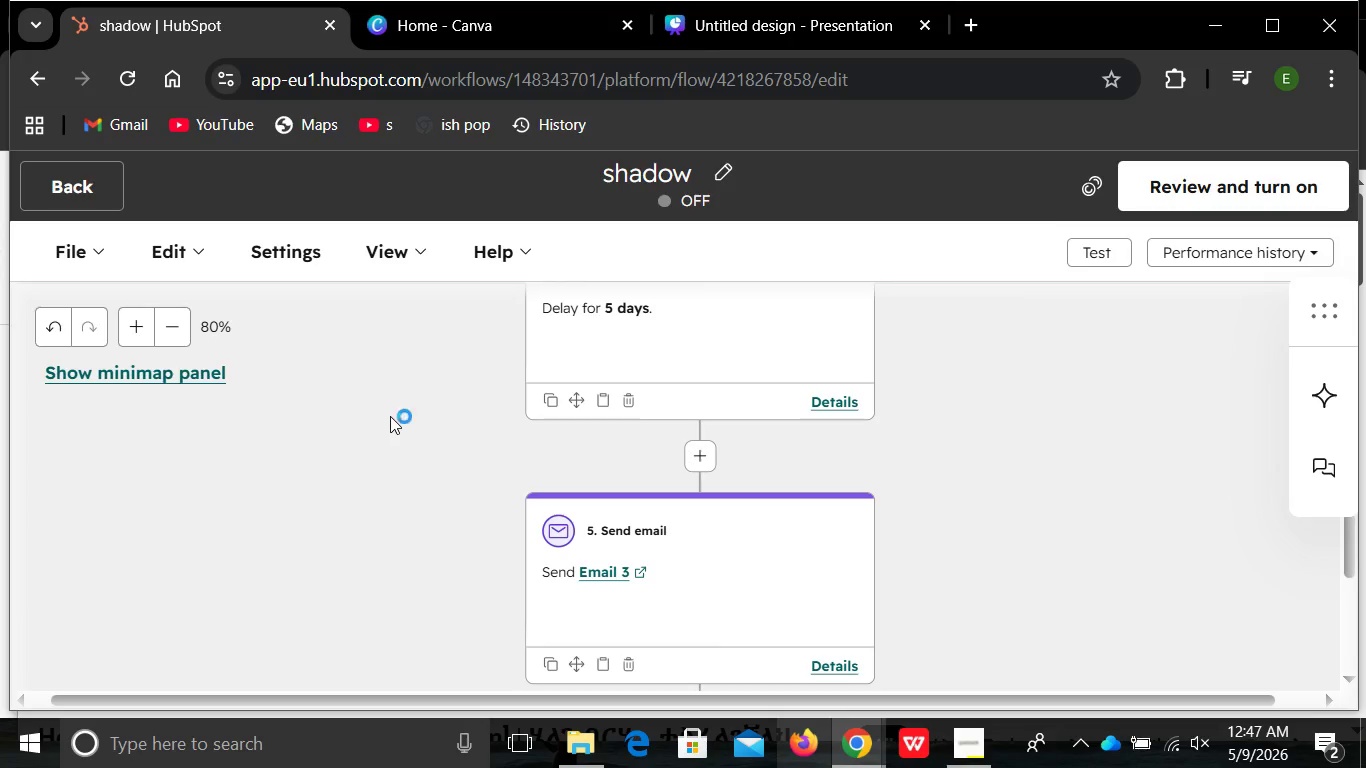 
hold_key(key=ShiftLeft, duration=0.47)
 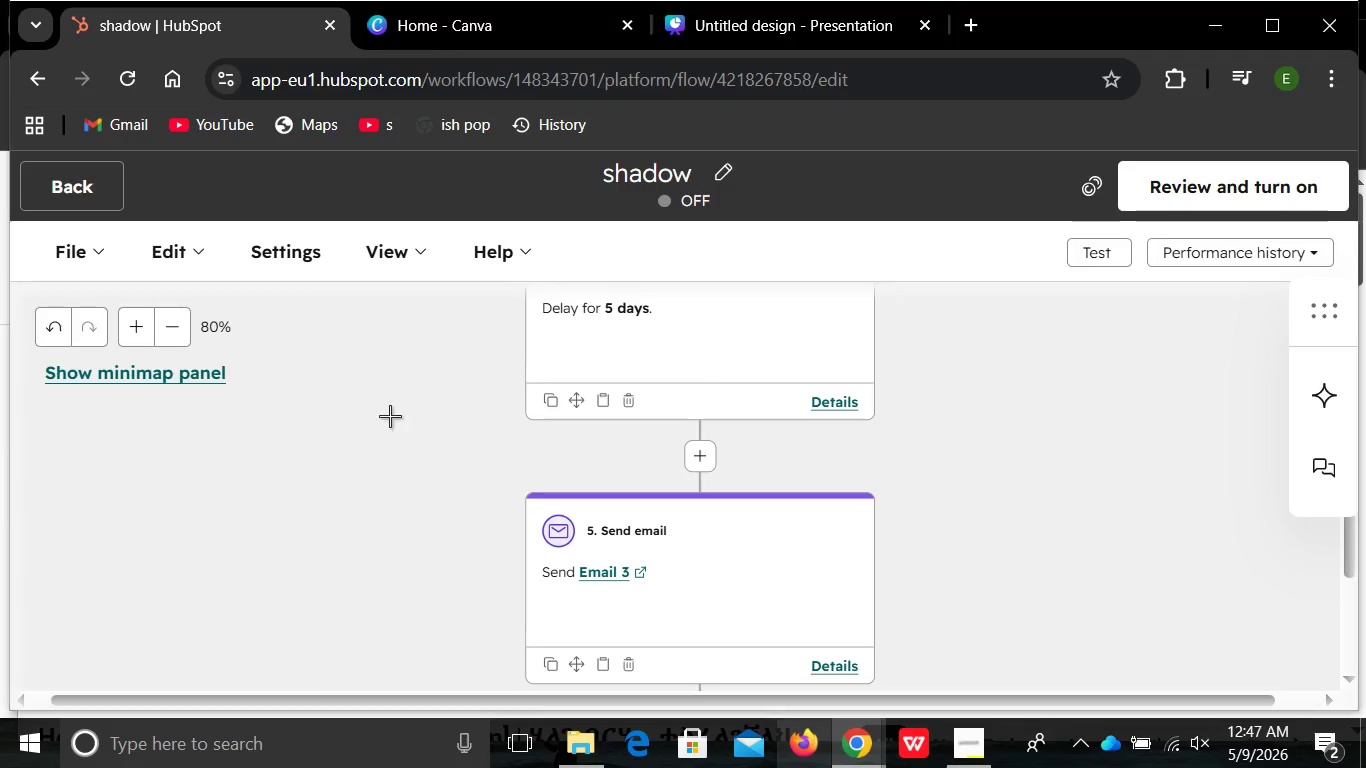 
hold_key(key=MetaLeft, duration=0.45)
 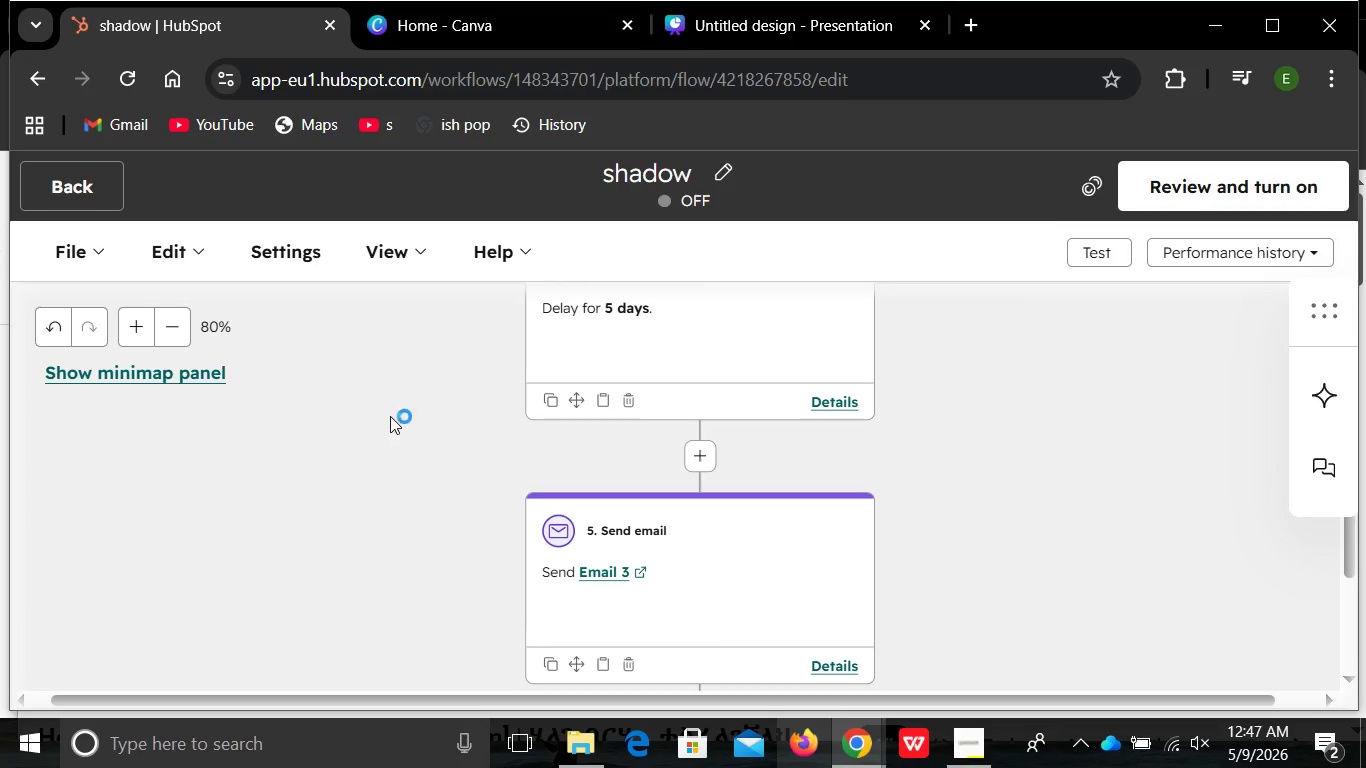 
hold_key(key=ShiftLeft, duration=1.0)
 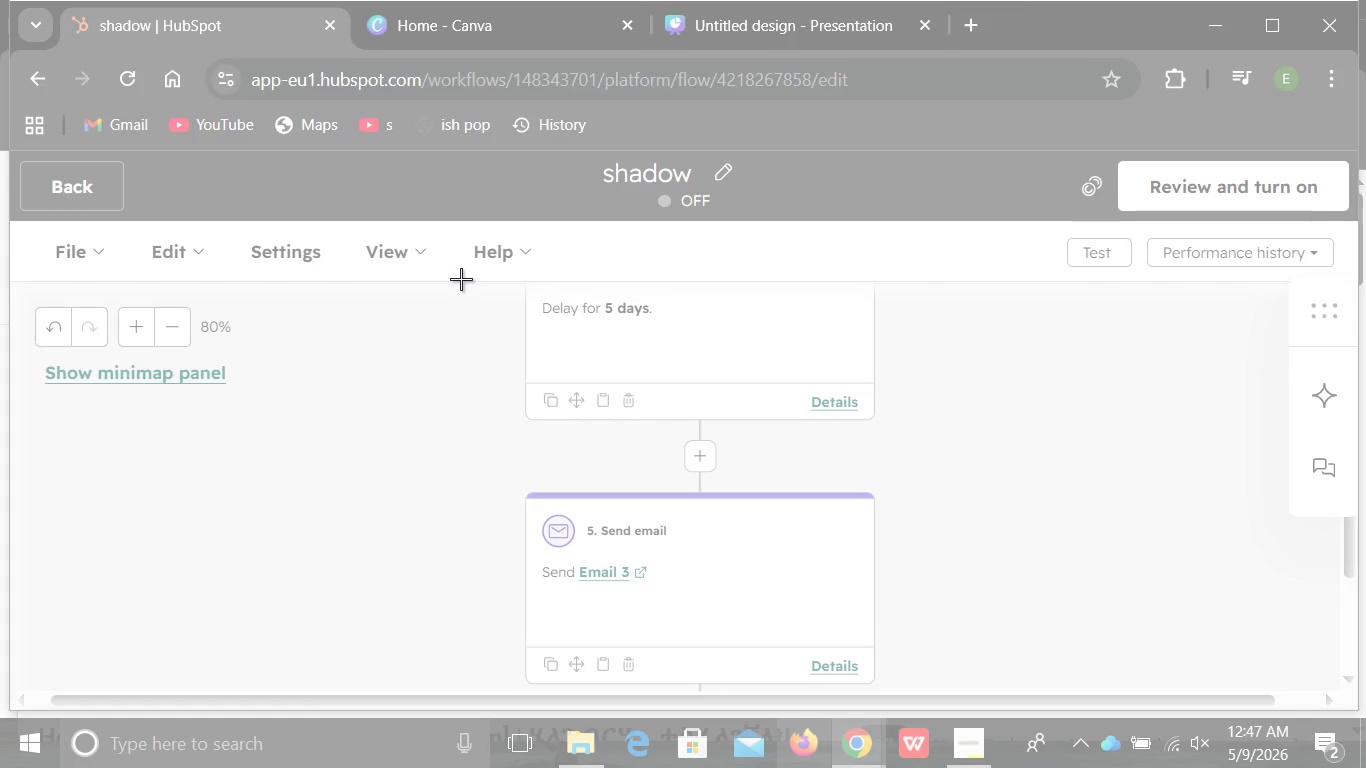 
hold_key(key=S, duration=0.92)
 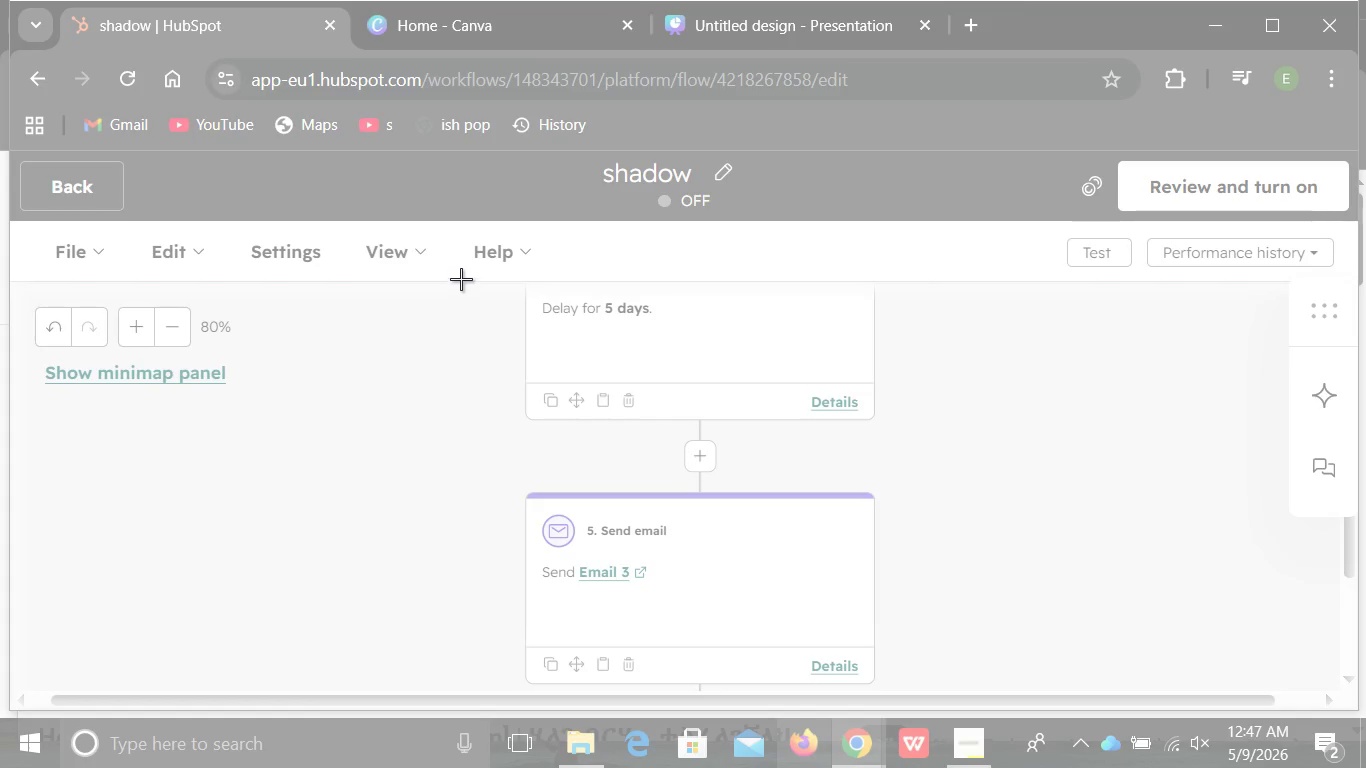 
hold_key(key=MetaLeft, duration=0.94)
 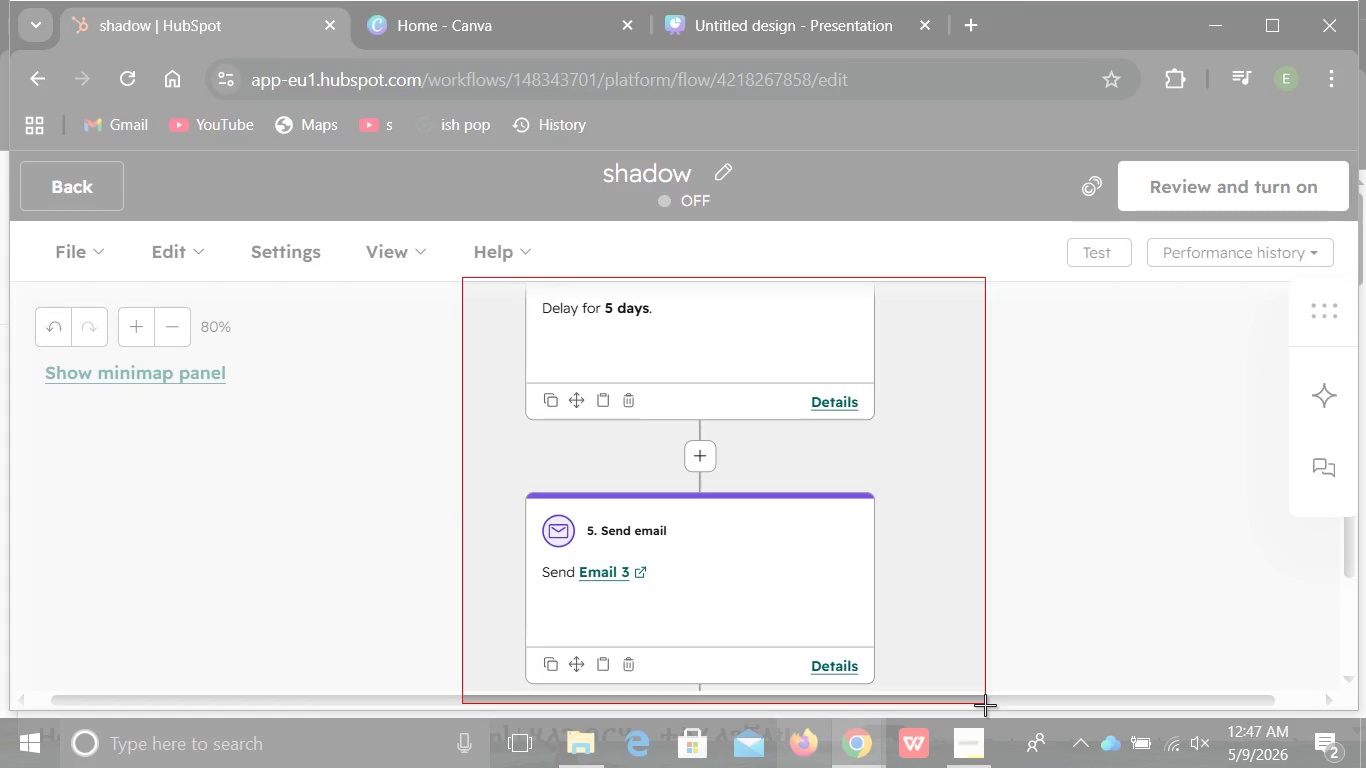 
mouse_move([968, 673])
 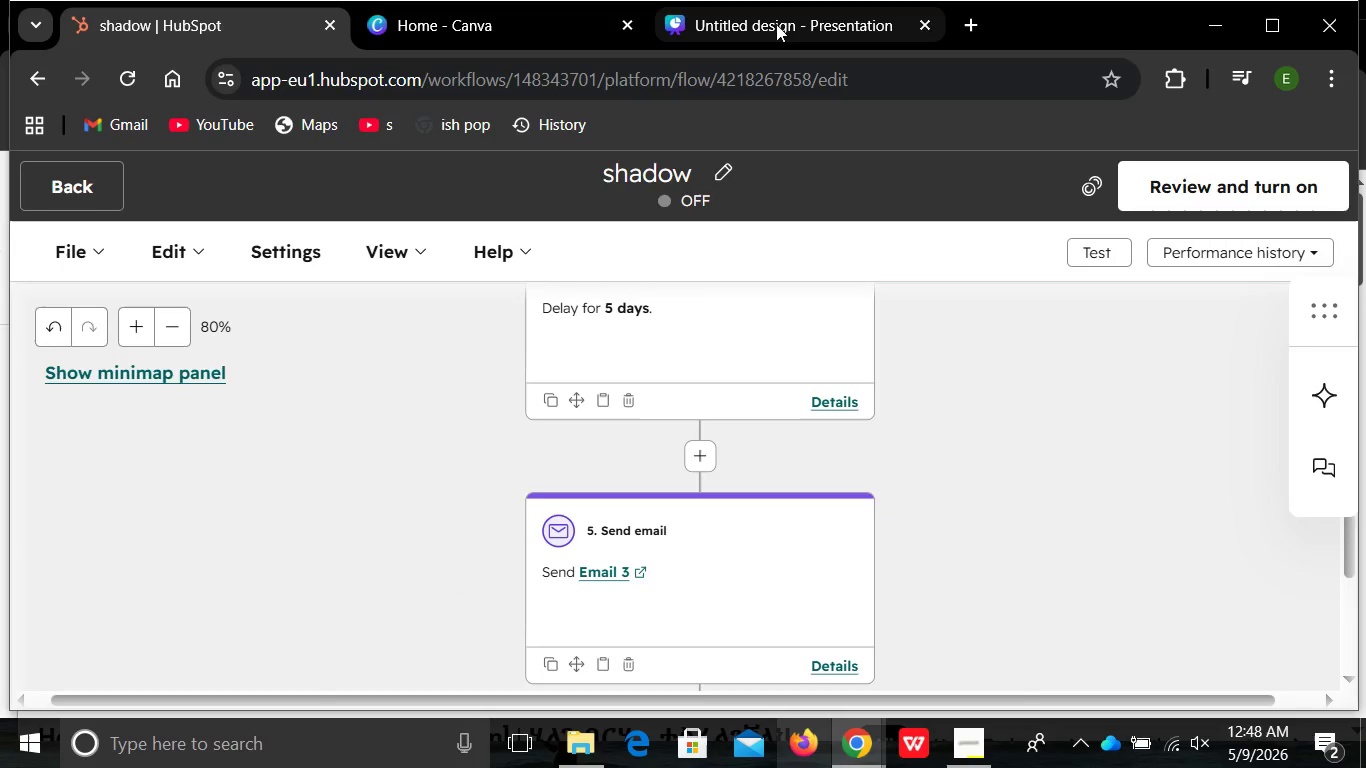 
left_click([795, 0])
 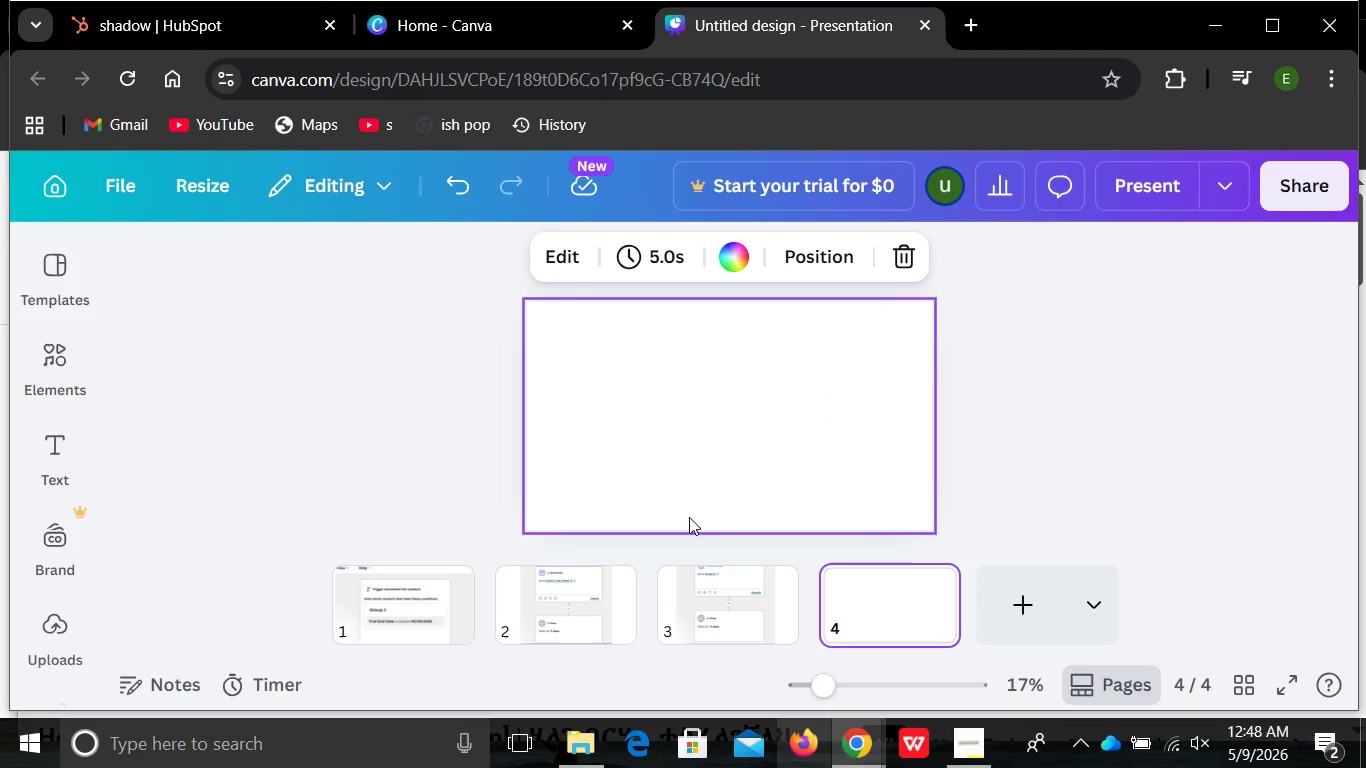 
left_click([774, 26])
 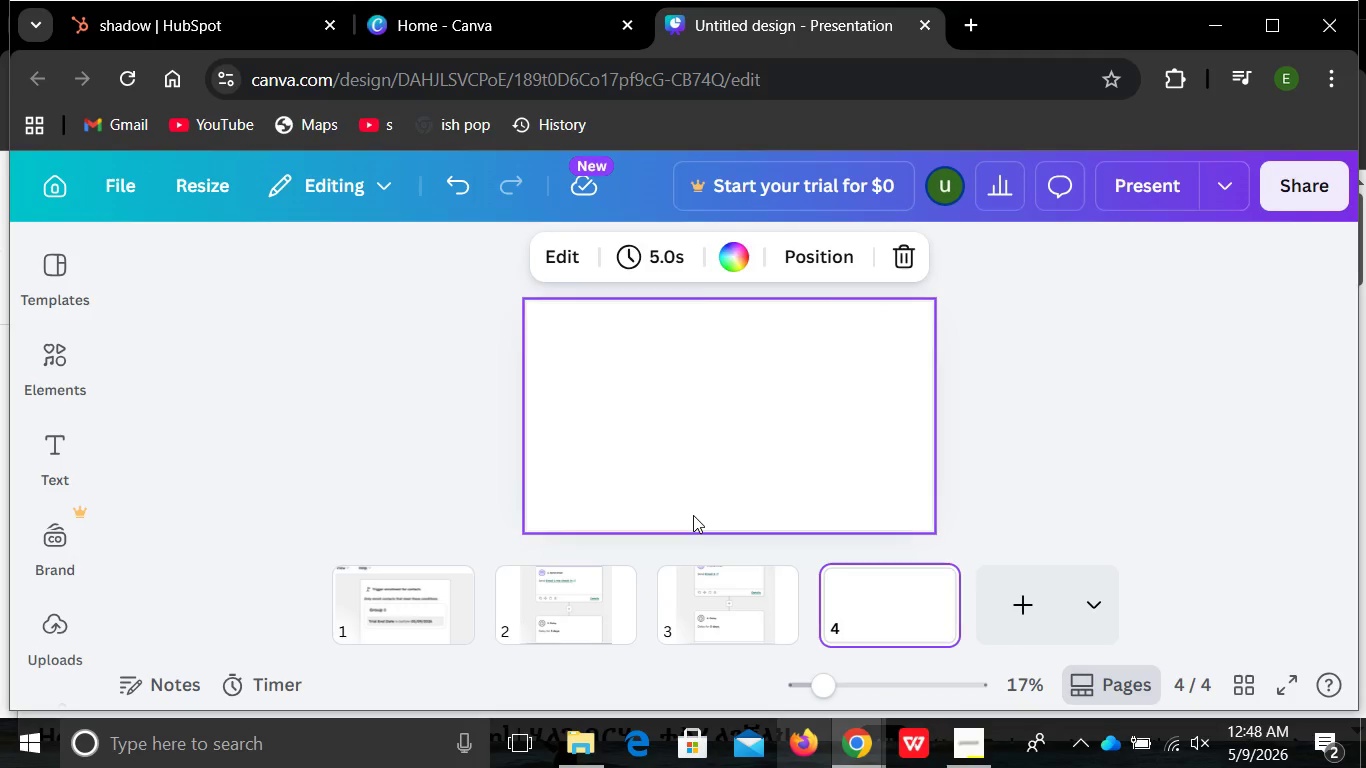 
key(Control+ControlLeft)
 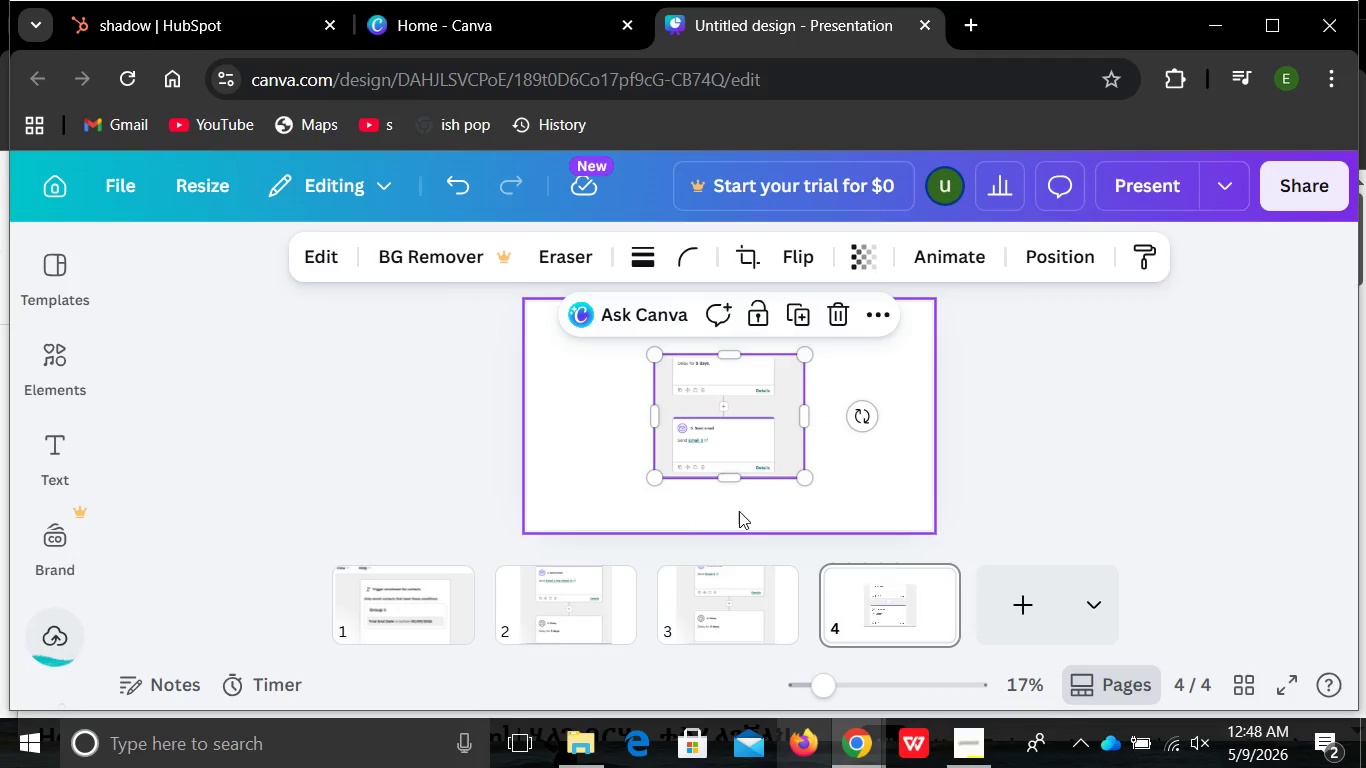 
key(Control+V)
 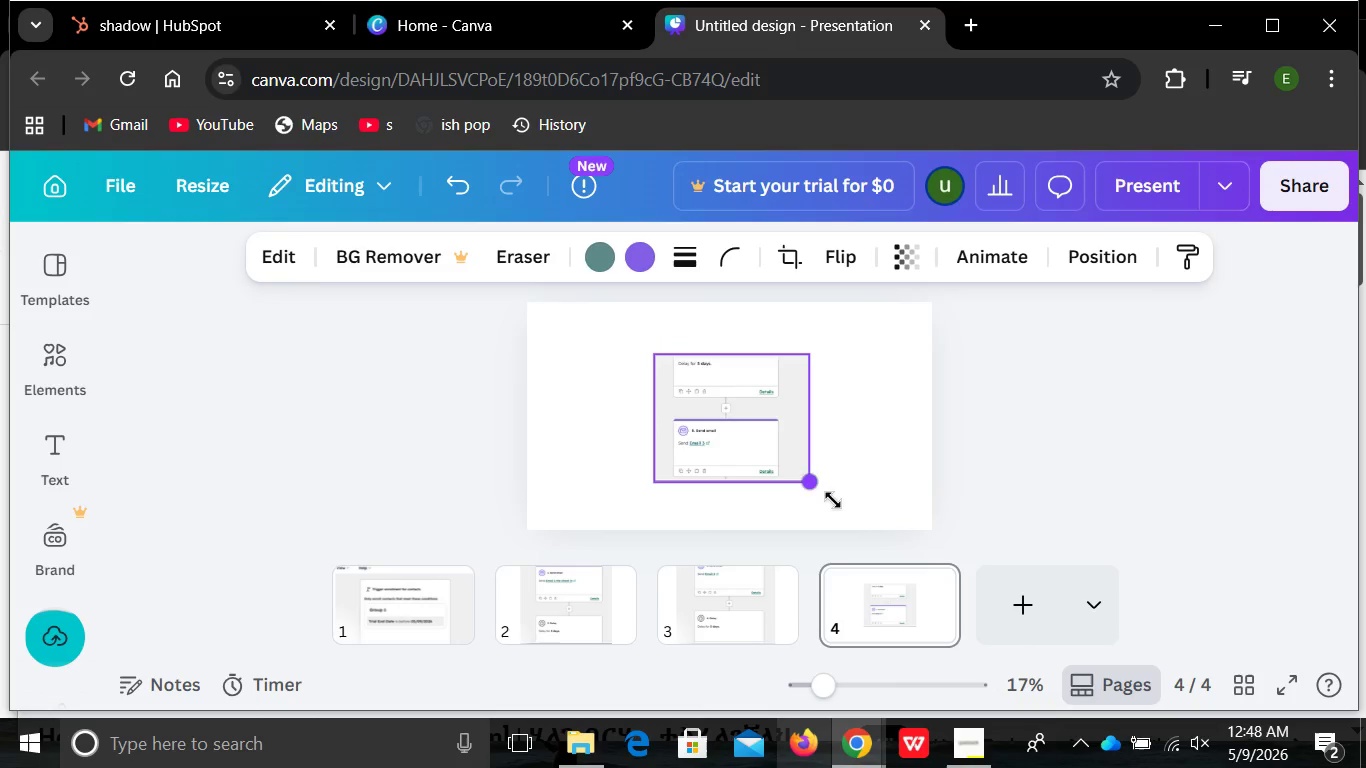 
left_click_drag(start_coordinate=[808, 481], to_coordinate=[873, 525])
 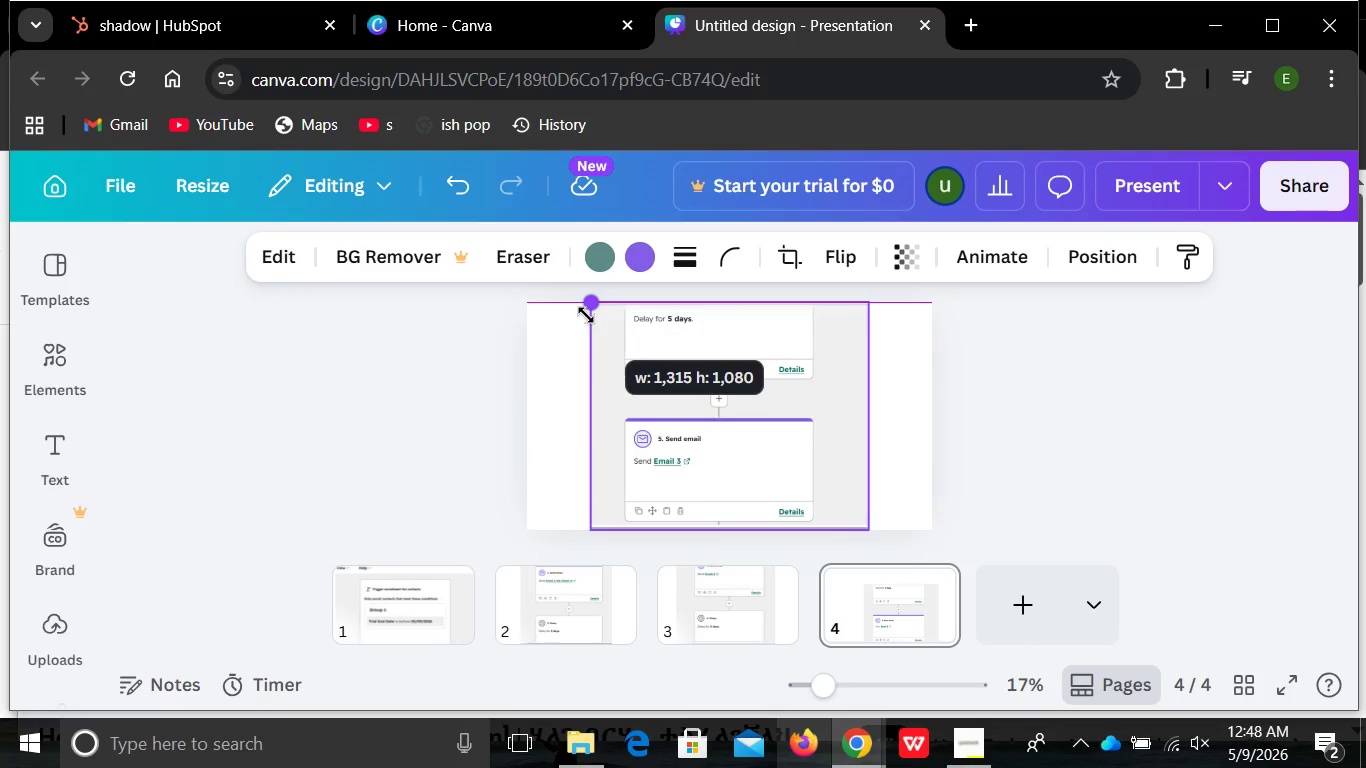 
left_click_drag(start_coordinate=[656, 362], to_coordinate=[586, 315])
 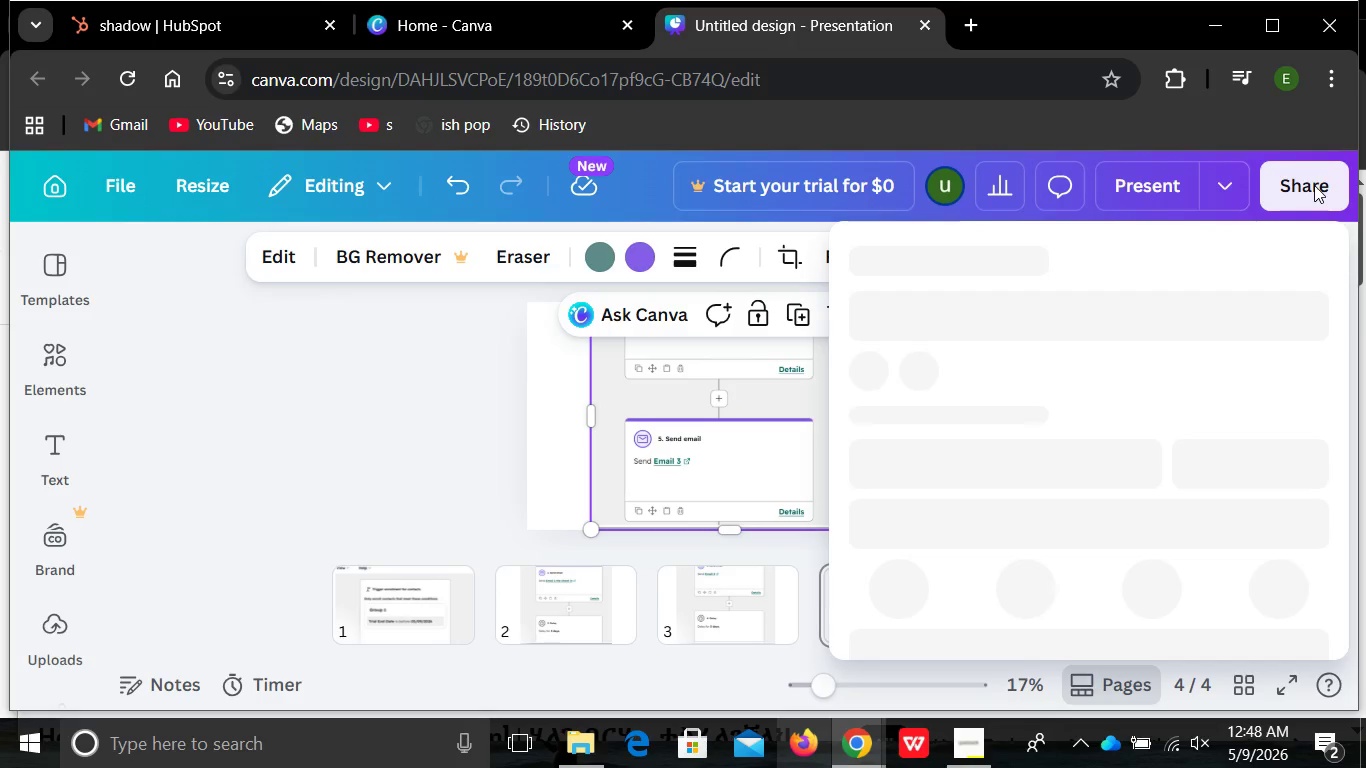 
left_click([1314, 185])
 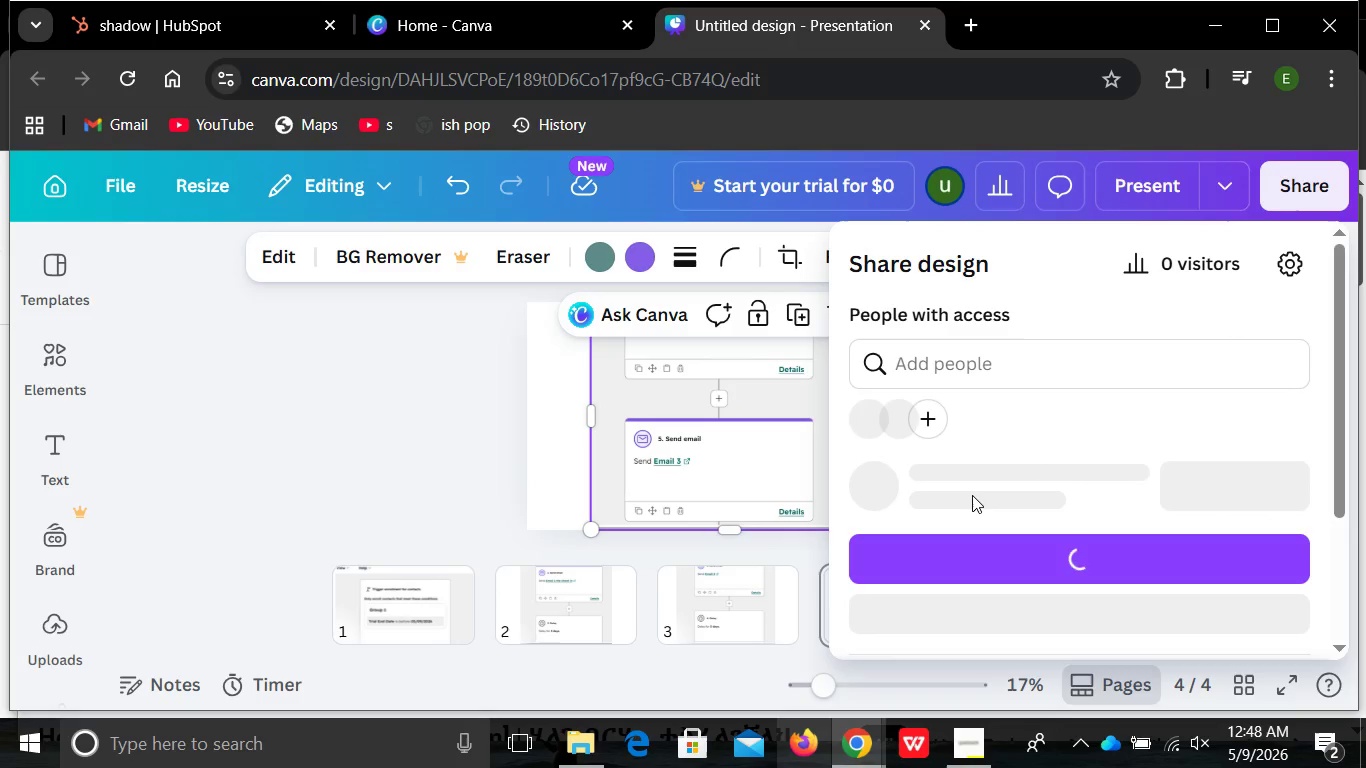 
mouse_move([967, 456])
 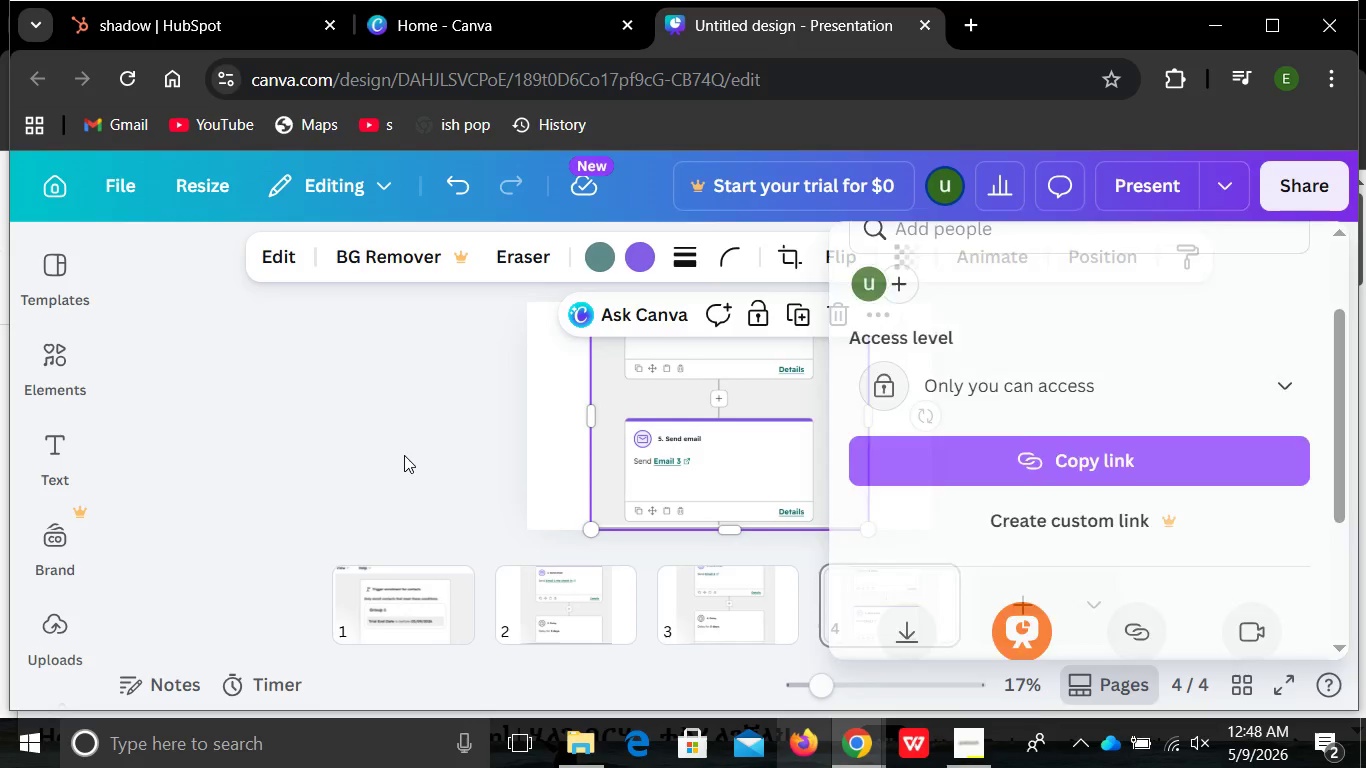 
left_click([404, 455])
 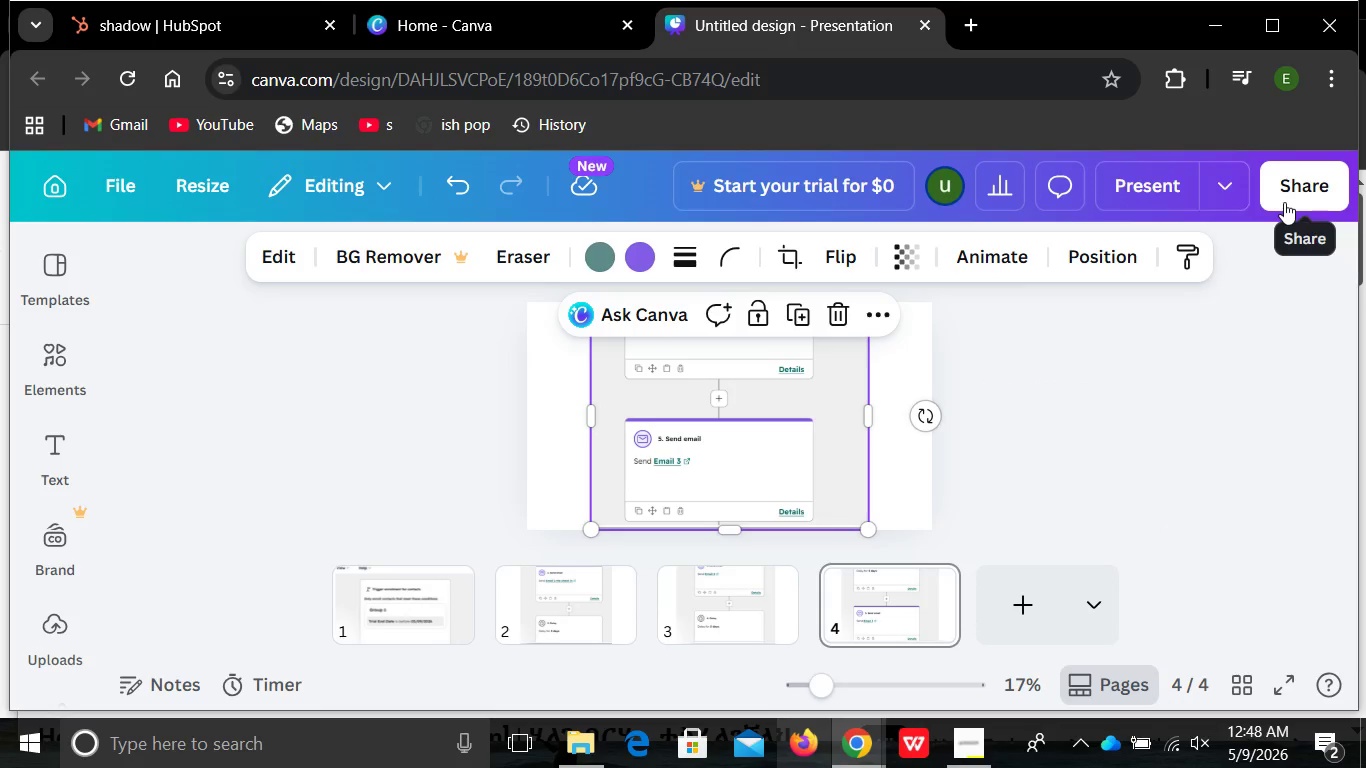 
left_click([1284, 202])
 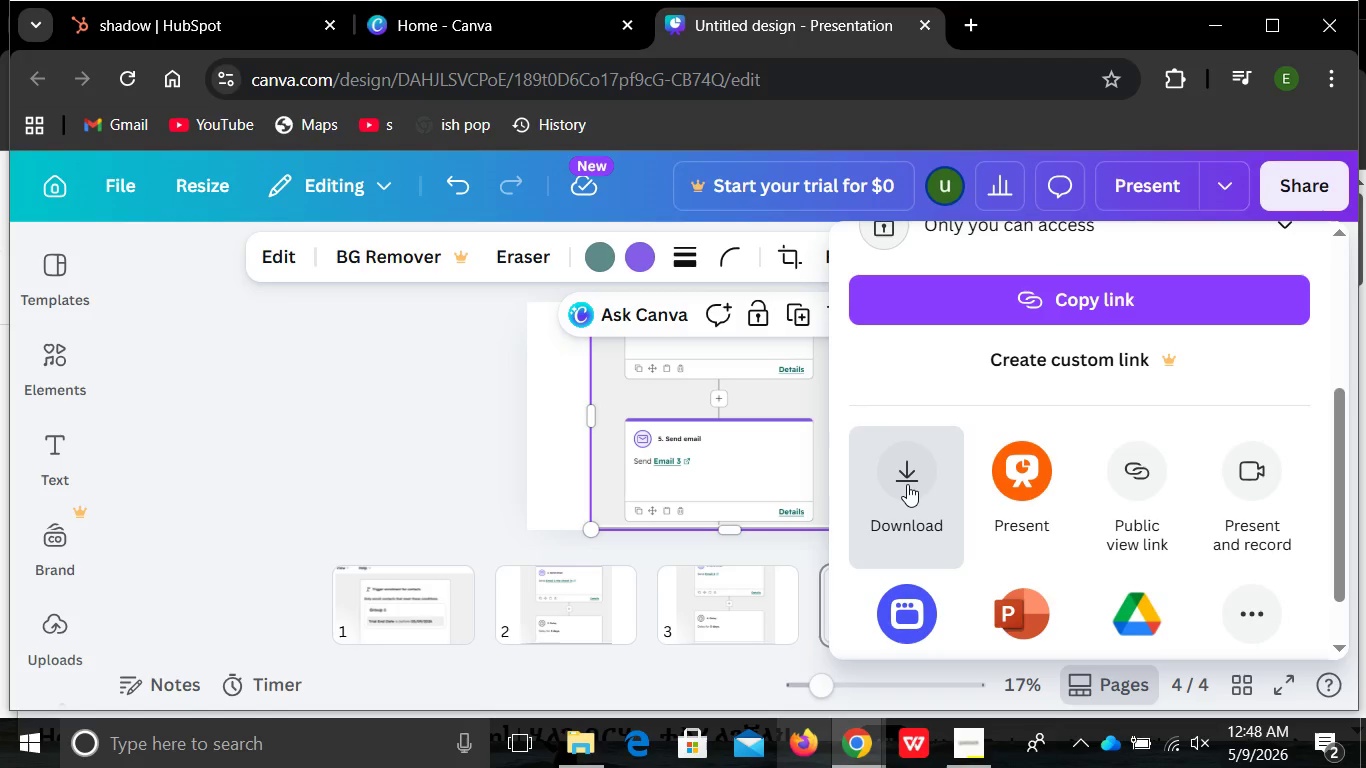 